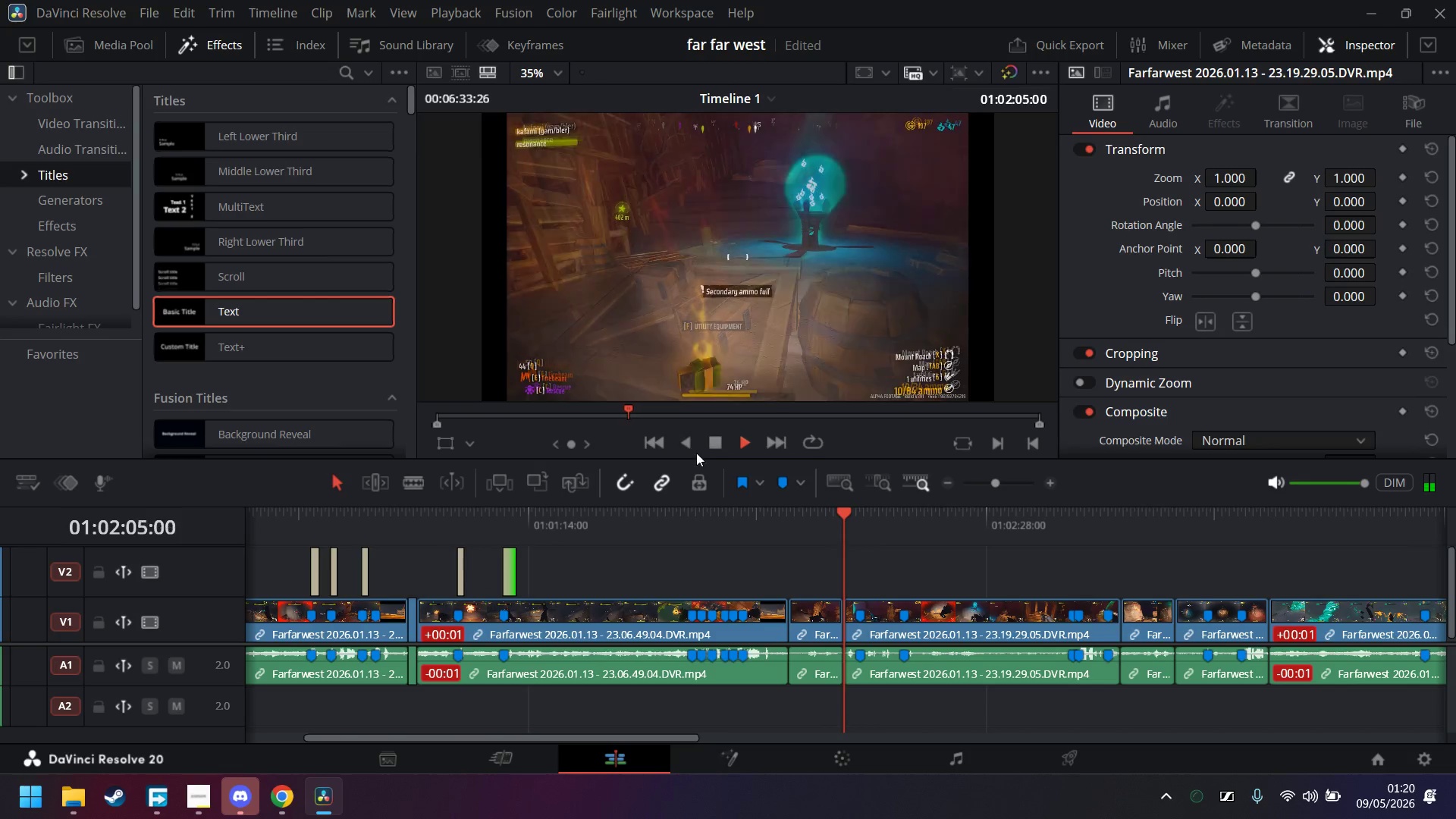 
left_click([714, 441])
 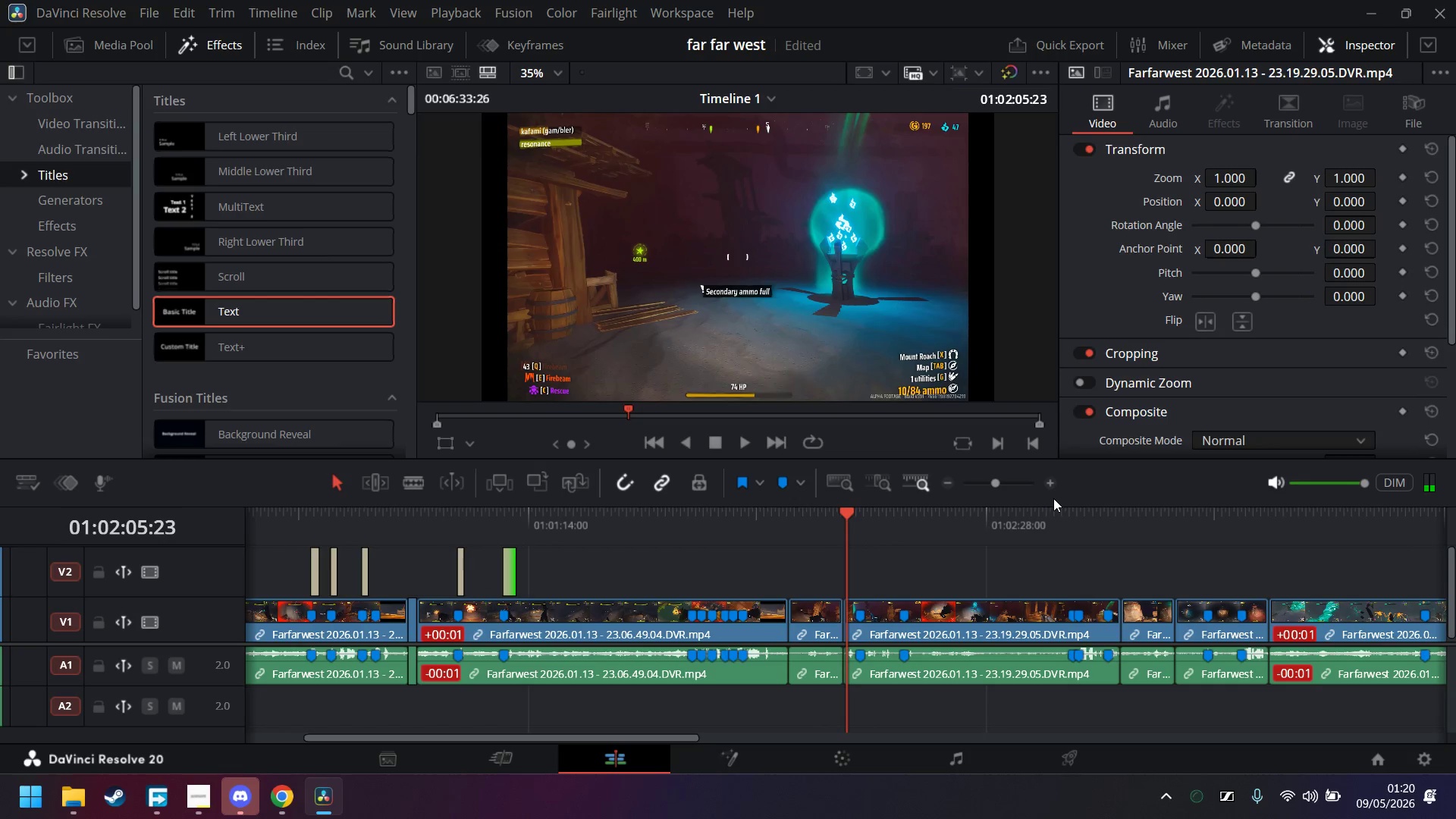 
double_click([1053, 483])
 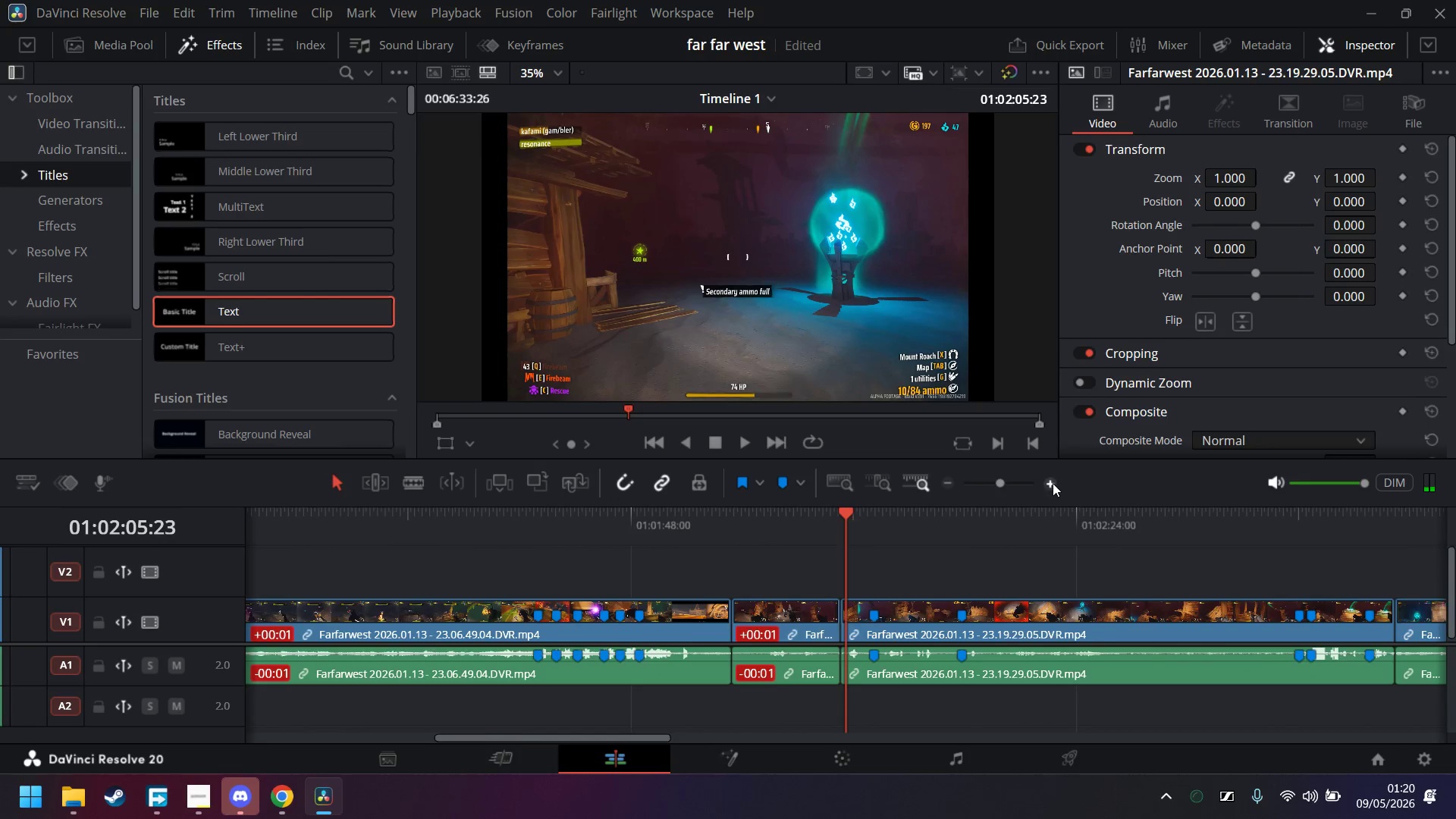 
triple_click([1053, 483])
 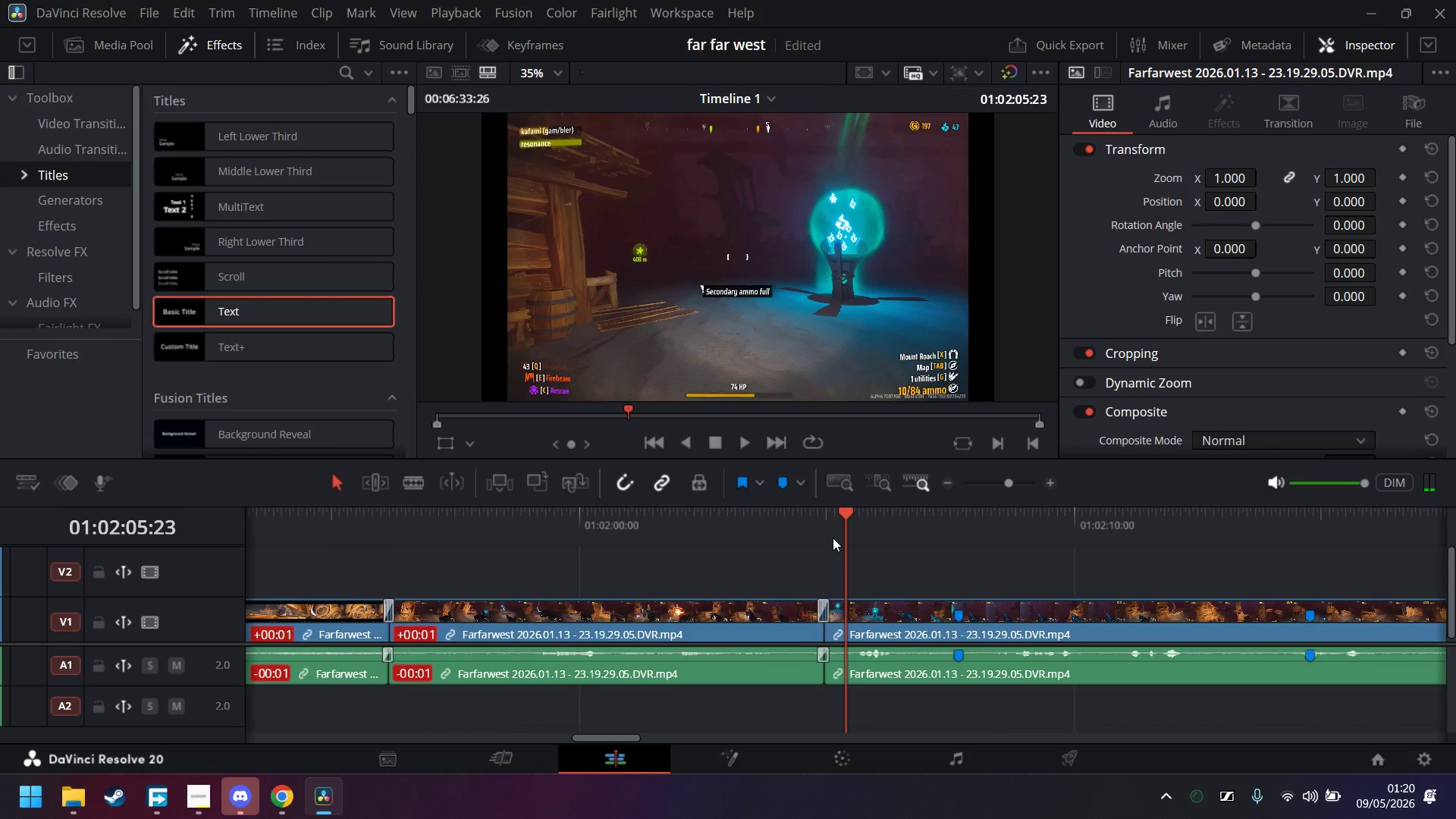 
left_click([826, 528])
 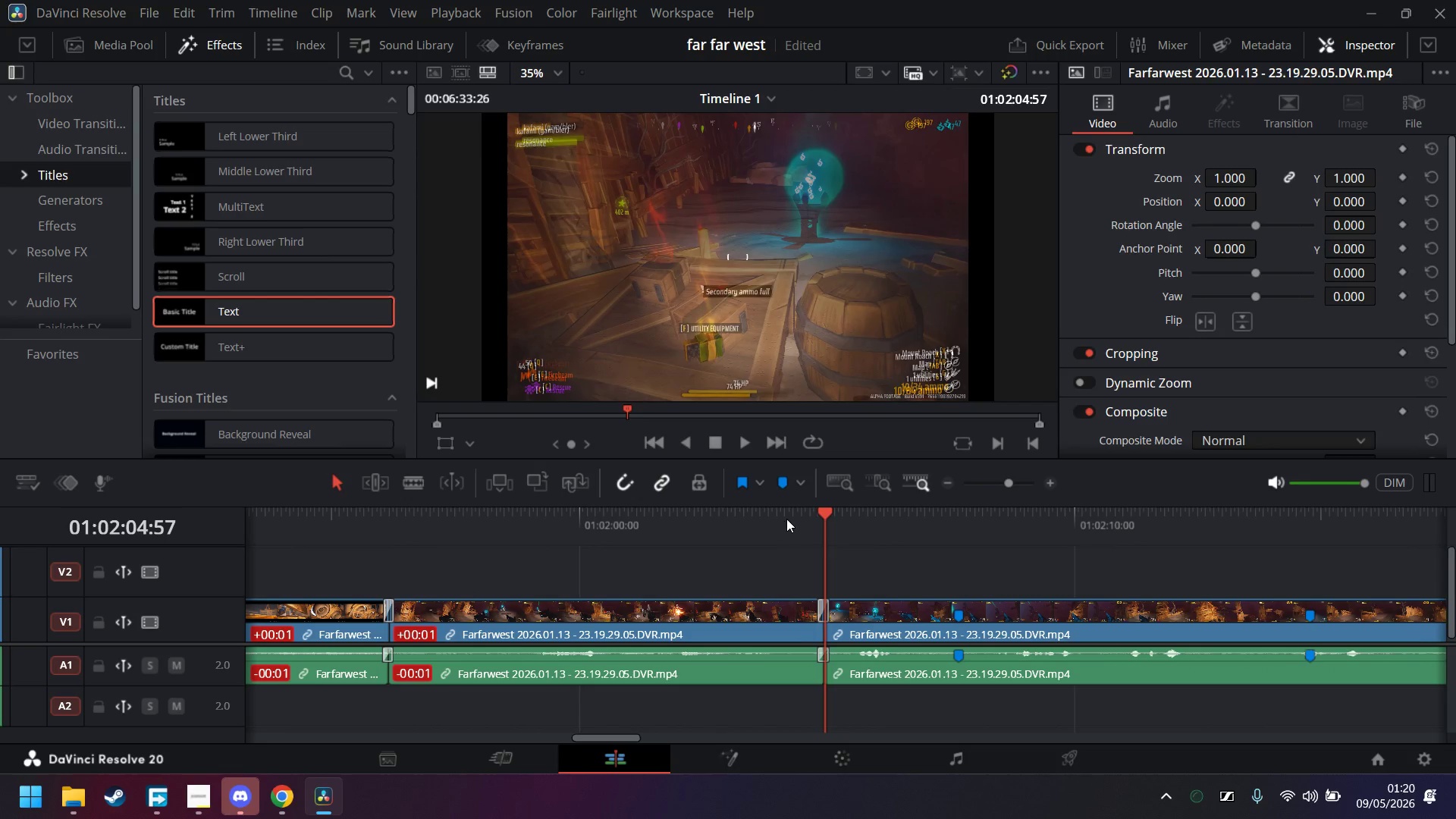 
left_click([846, 562])
 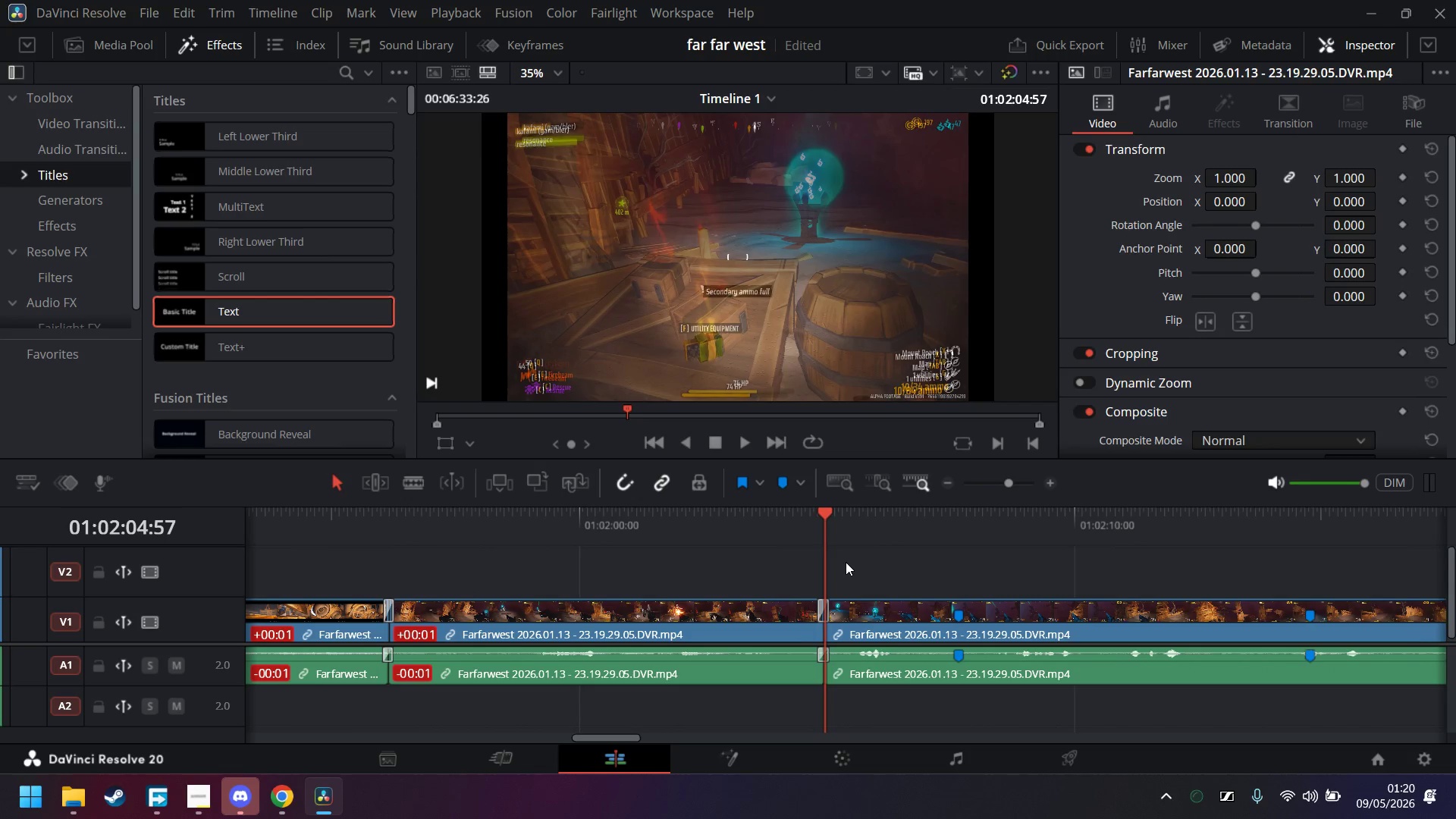 
key(Control+V)
 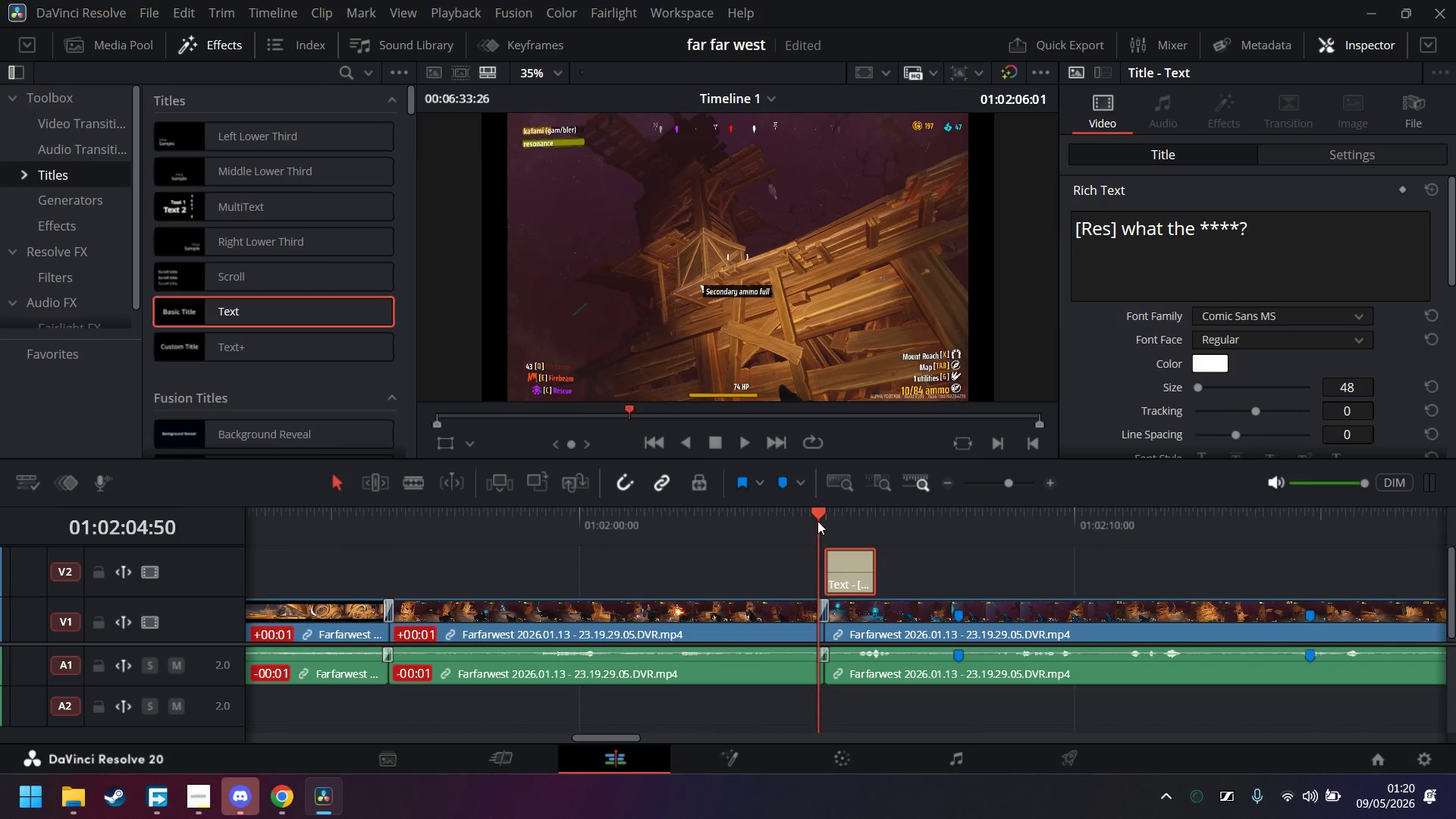 
left_click_drag(start_coordinate=[820, 516], to_coordinate=[824, 514])
 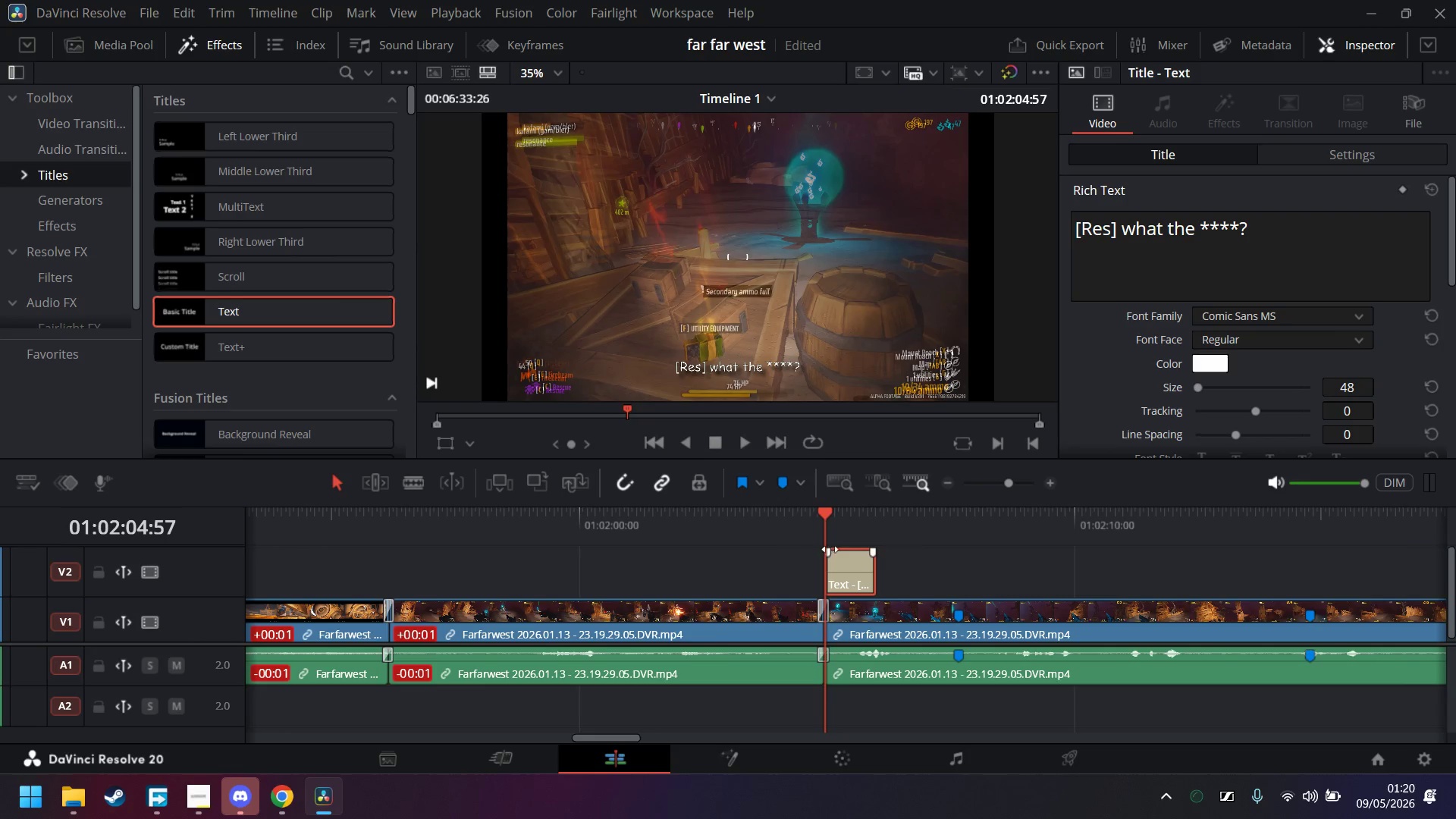 
double_click([1054, 485])
 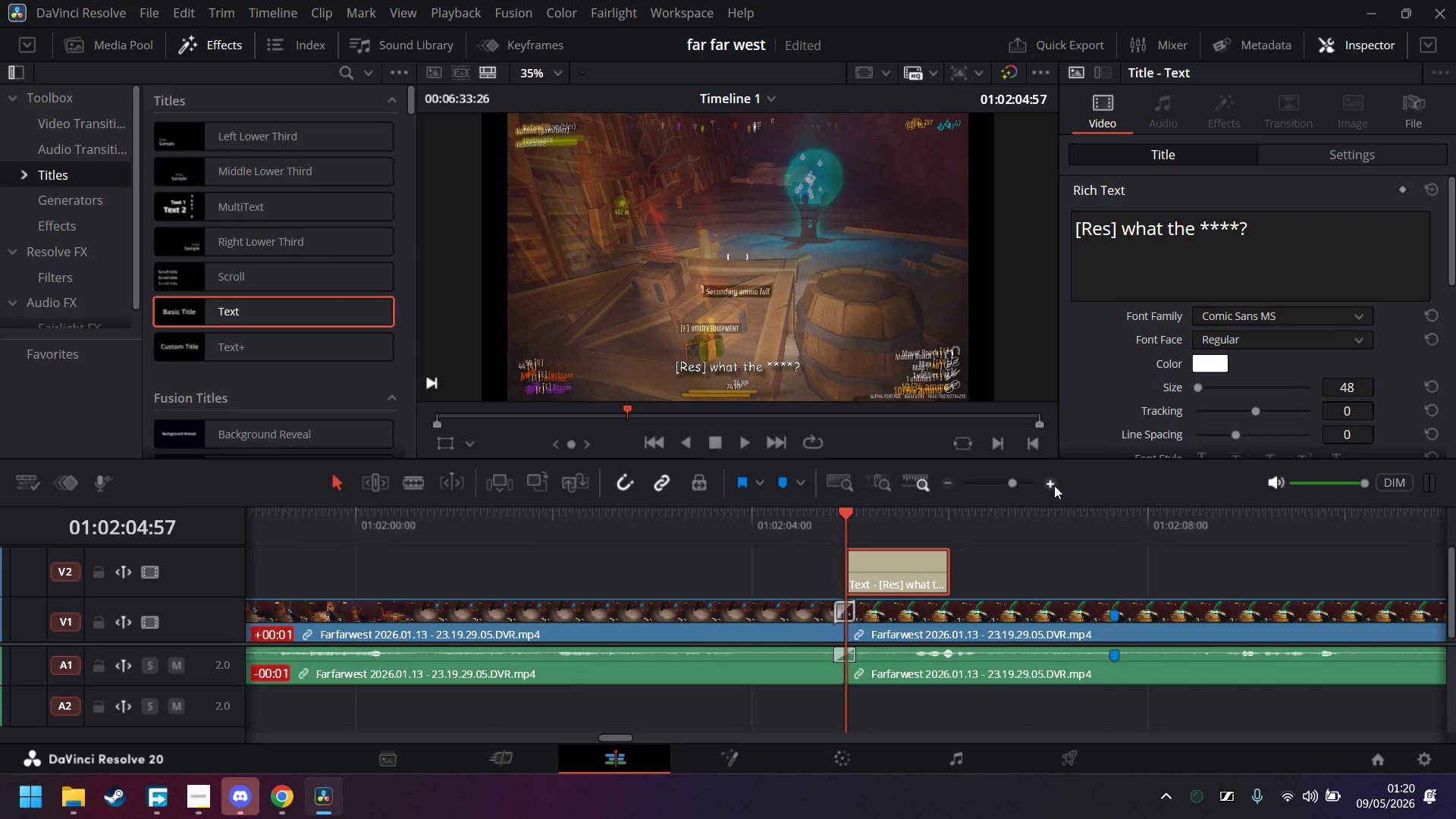 
triple_click([1054, 485])
 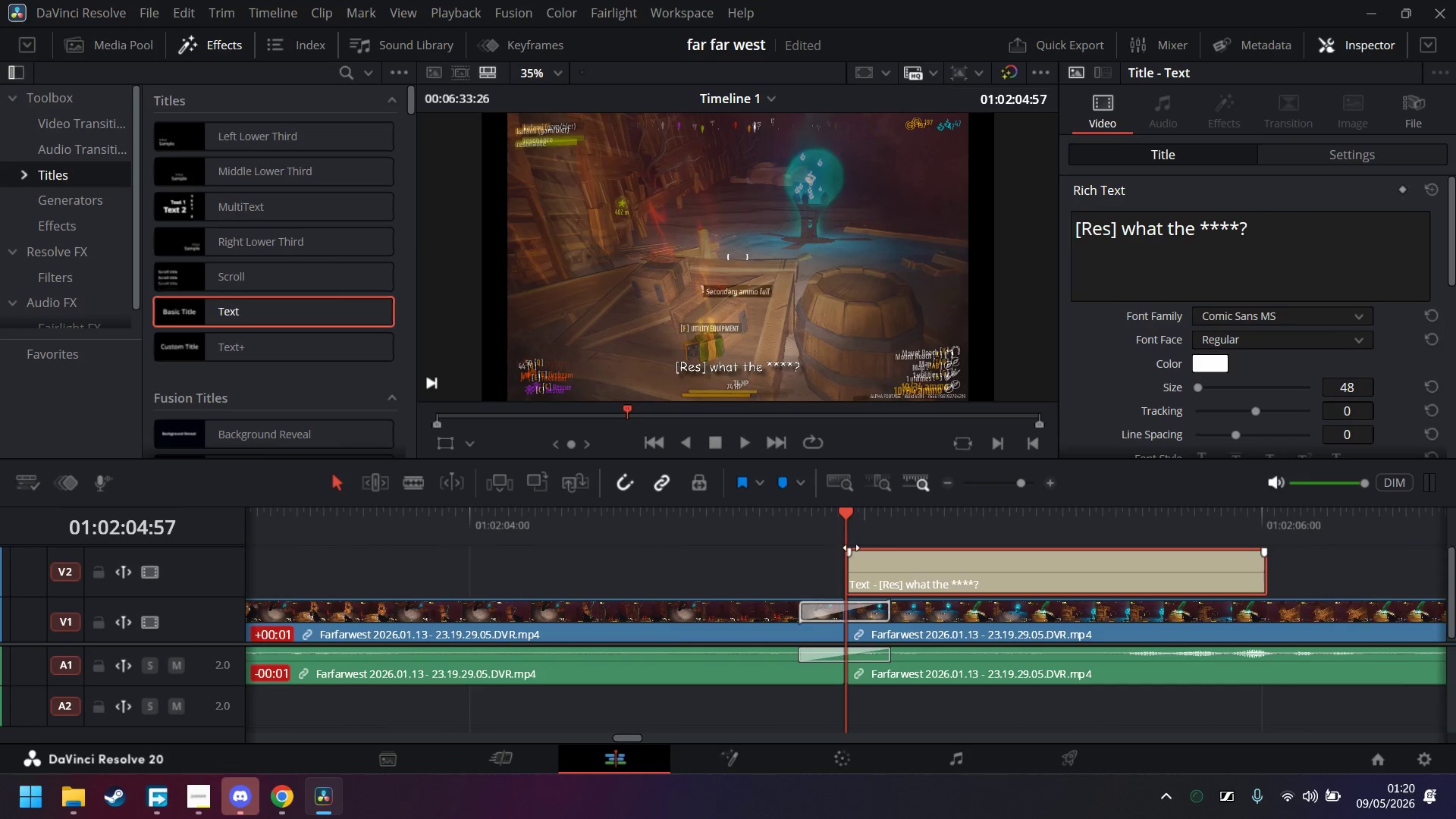 
left_click_drag(start_coordinate=[849, 550], to_coordinate=[891, 555])
 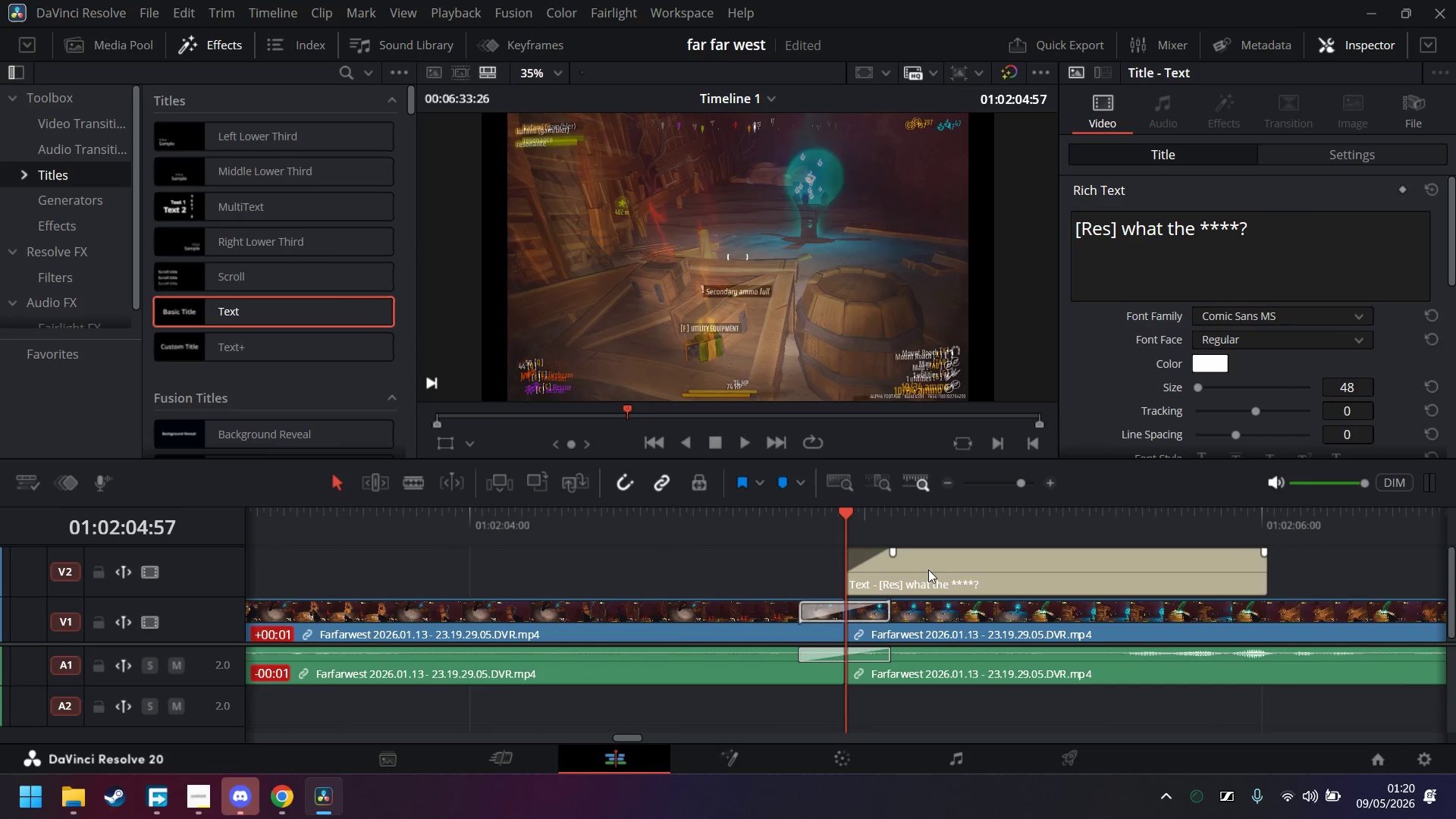 
left_click([929, 570])
 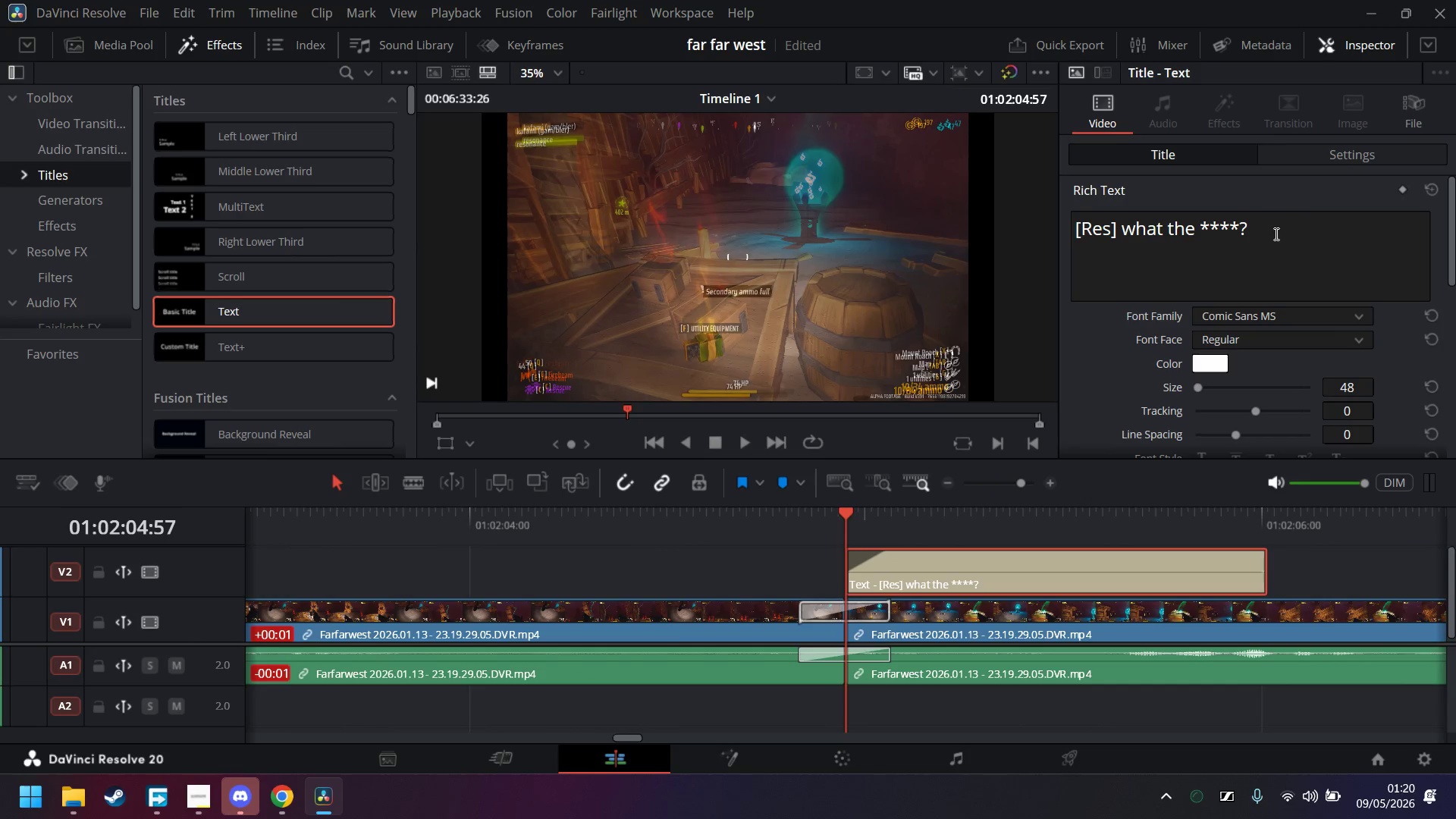 
left_click_drag(start_coordinate=[1279, 228], to_coordinate=[1025, 206])
 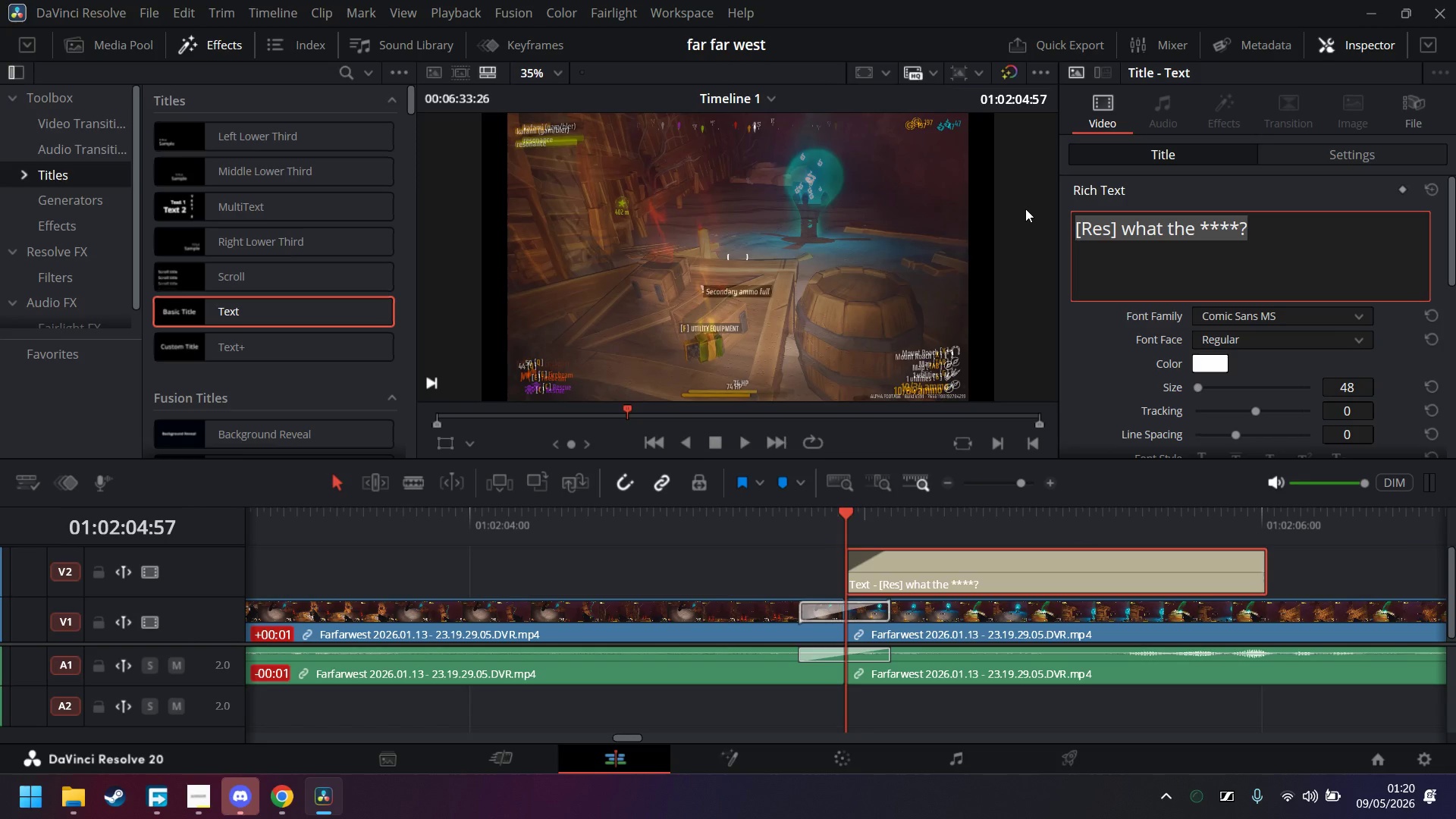 
type(Figuring out a puzzle)
 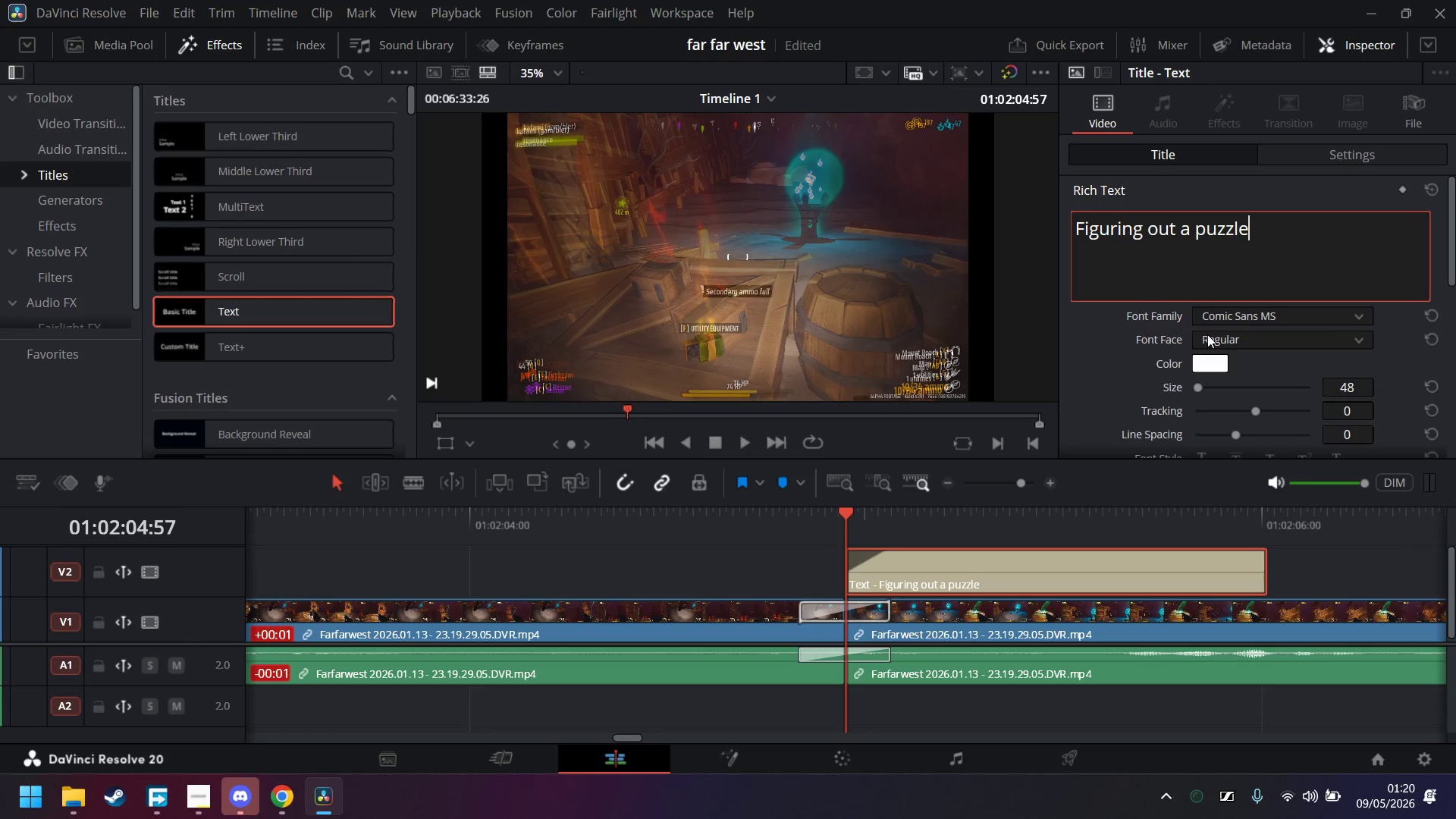 
key(Control+A)
 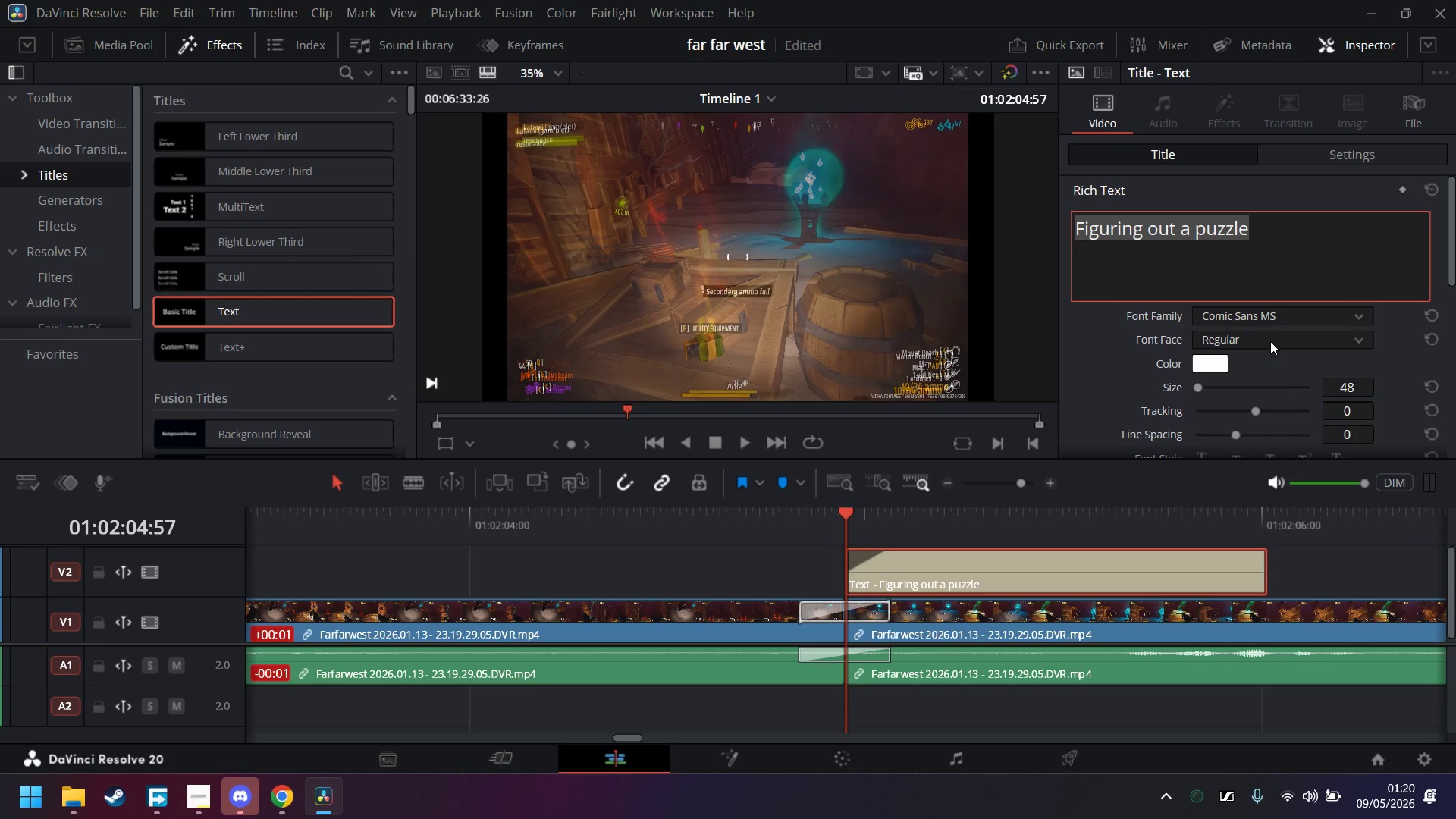 
left_click([1270, 343])
 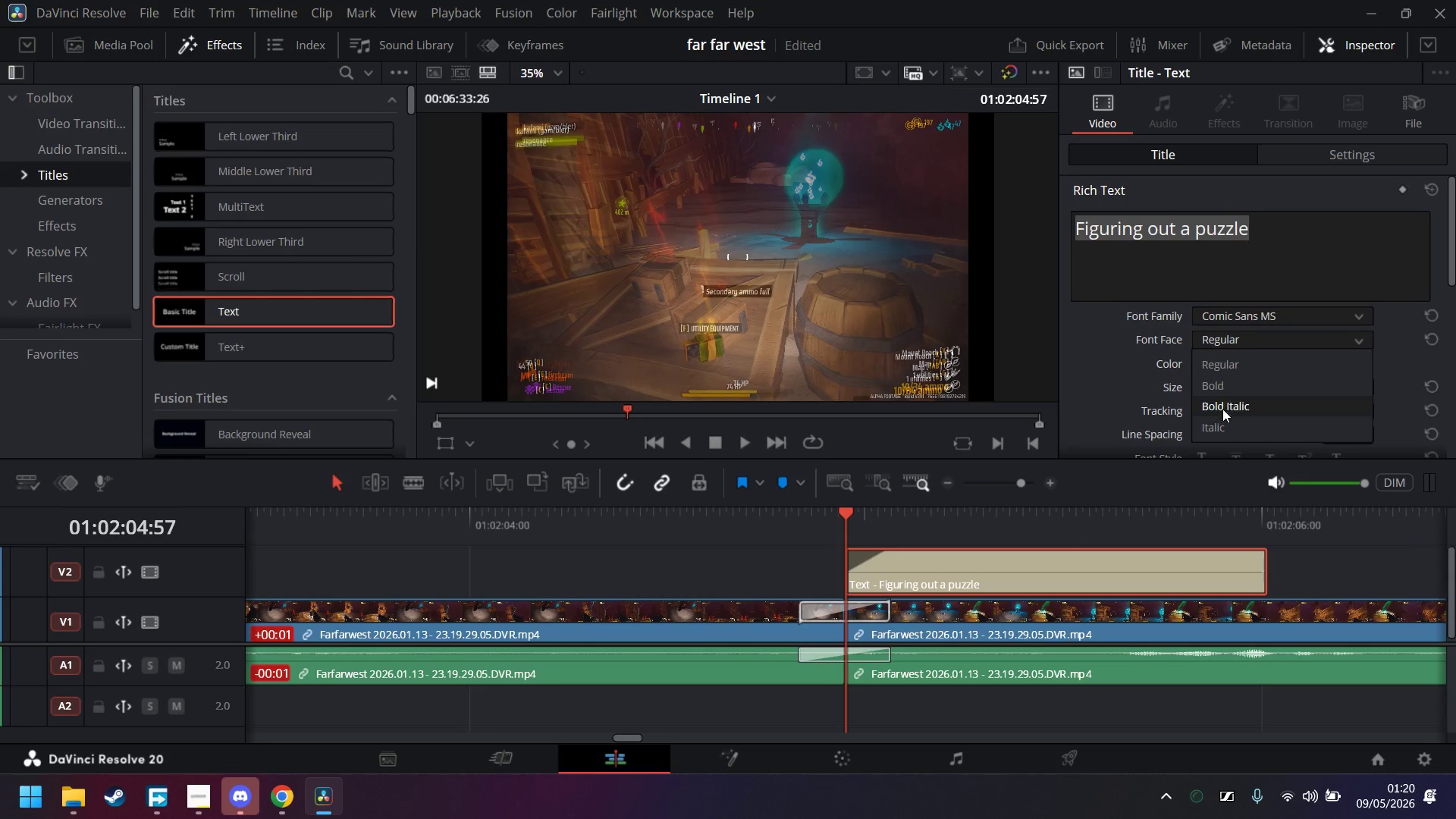 
left_click([1216, 424])
 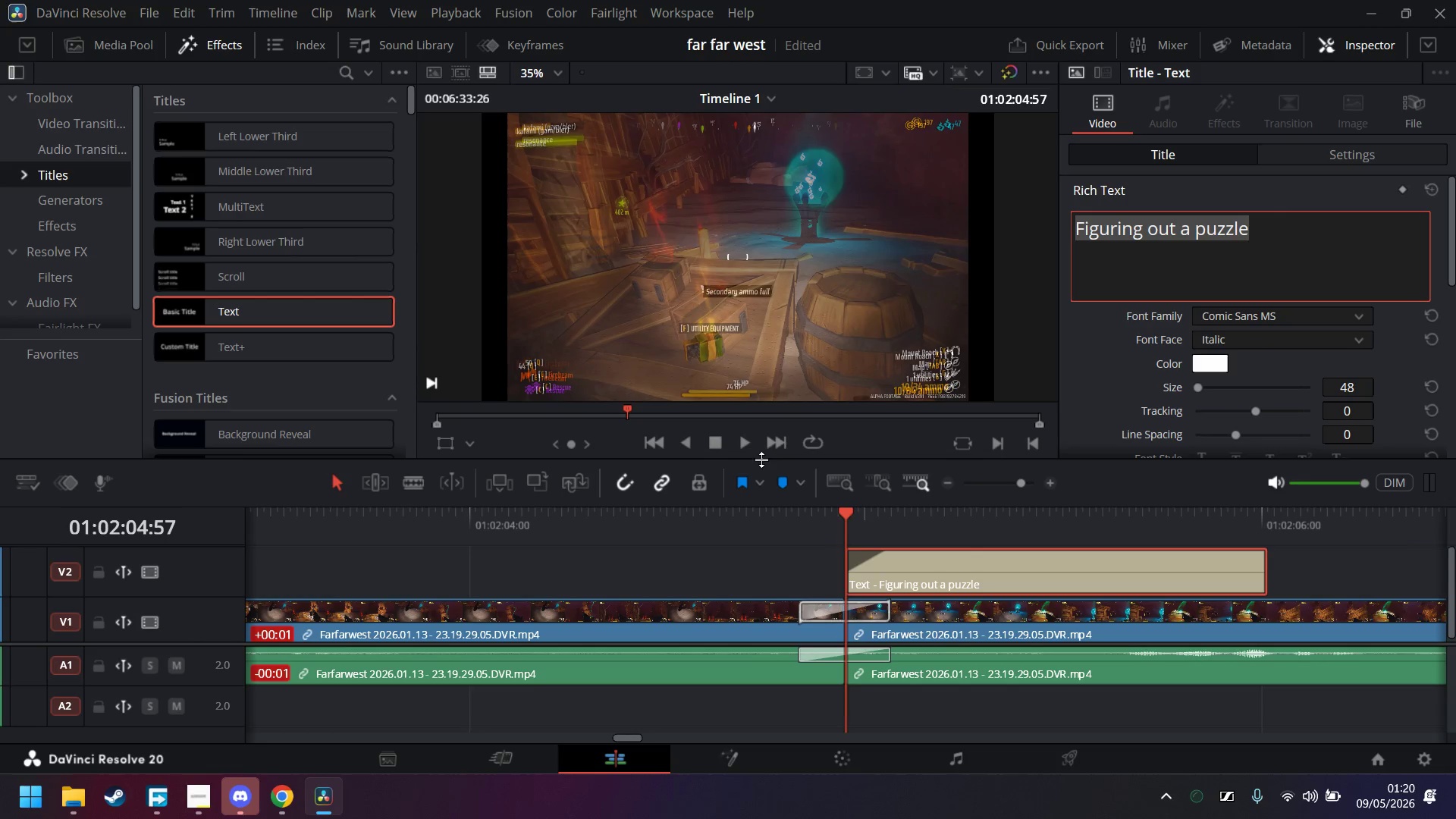 
left_click([746, 447])
 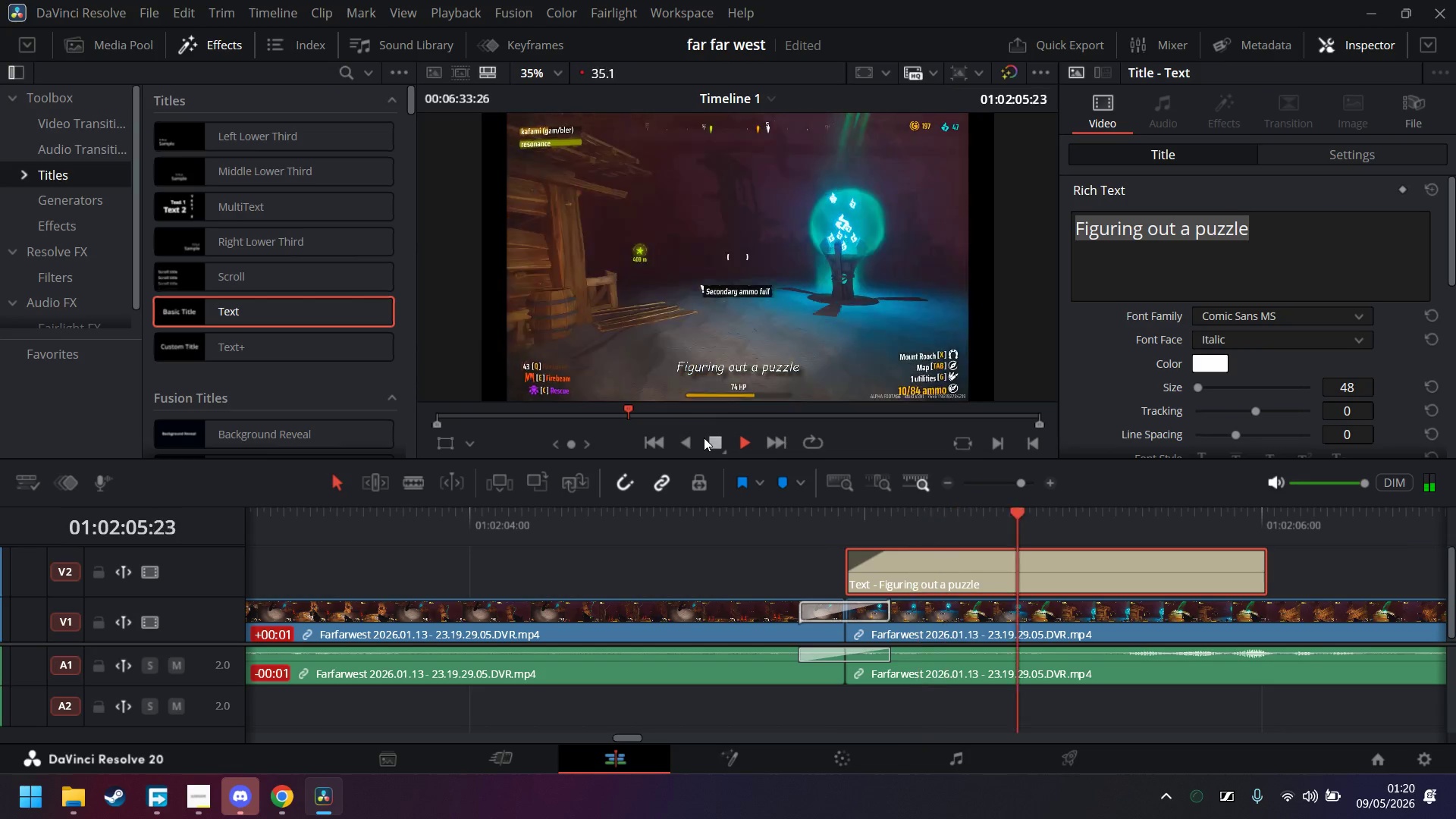 
left_click([704, 438])
 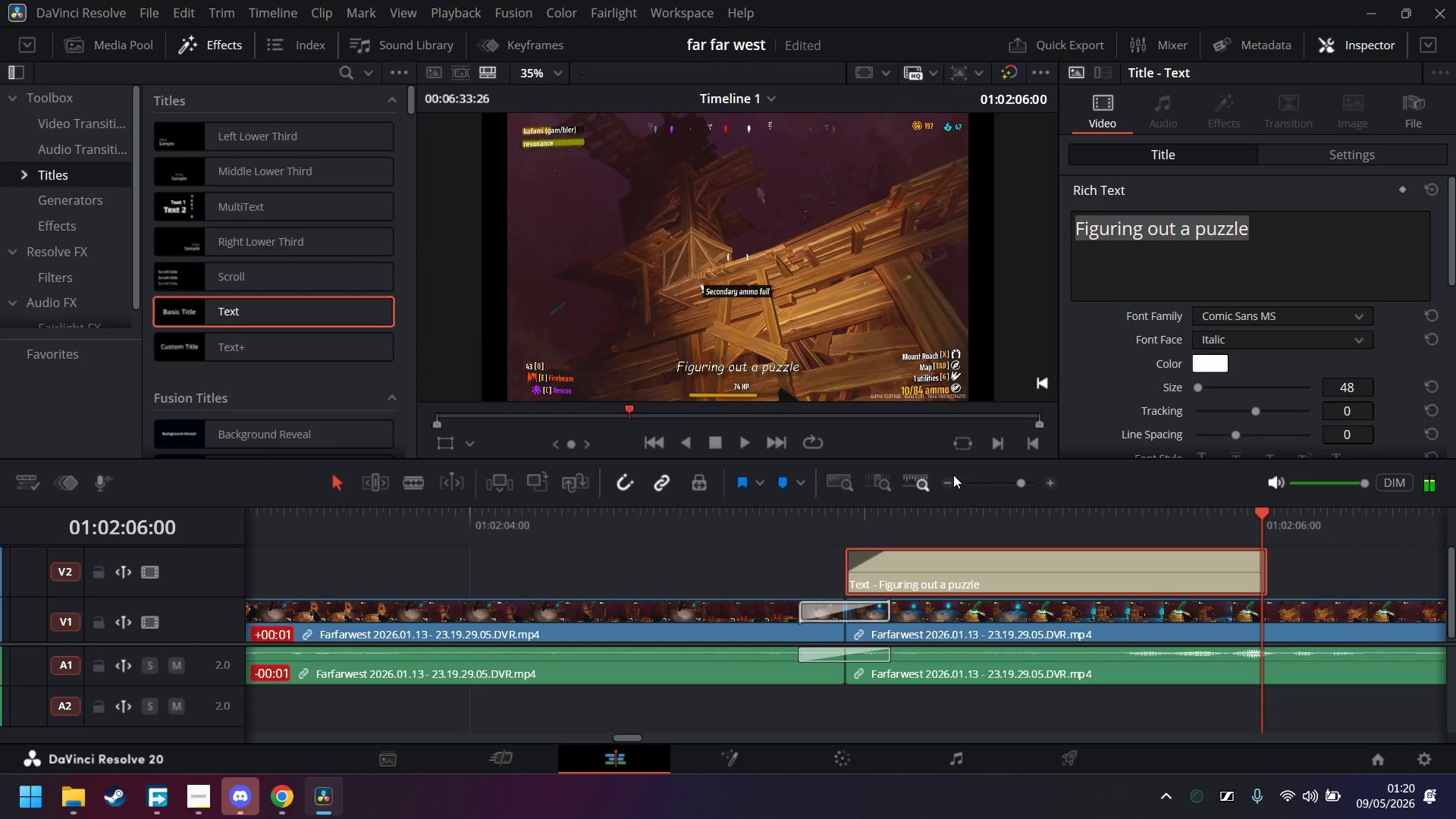 
double_click([946, 482])
 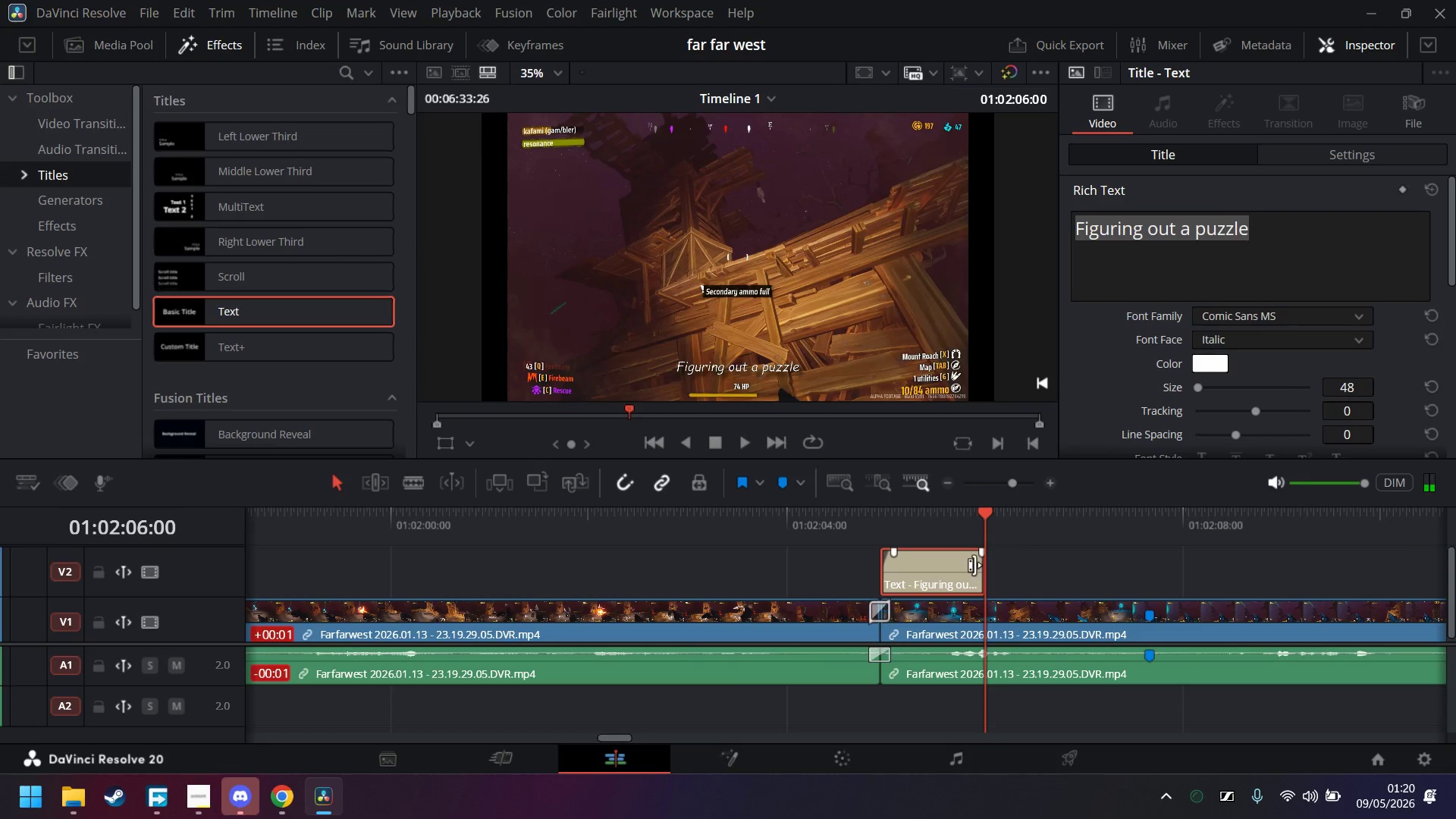 
left_click_drag(start_coordinate=[974, 565], to_coordinate=[1042, 568])
 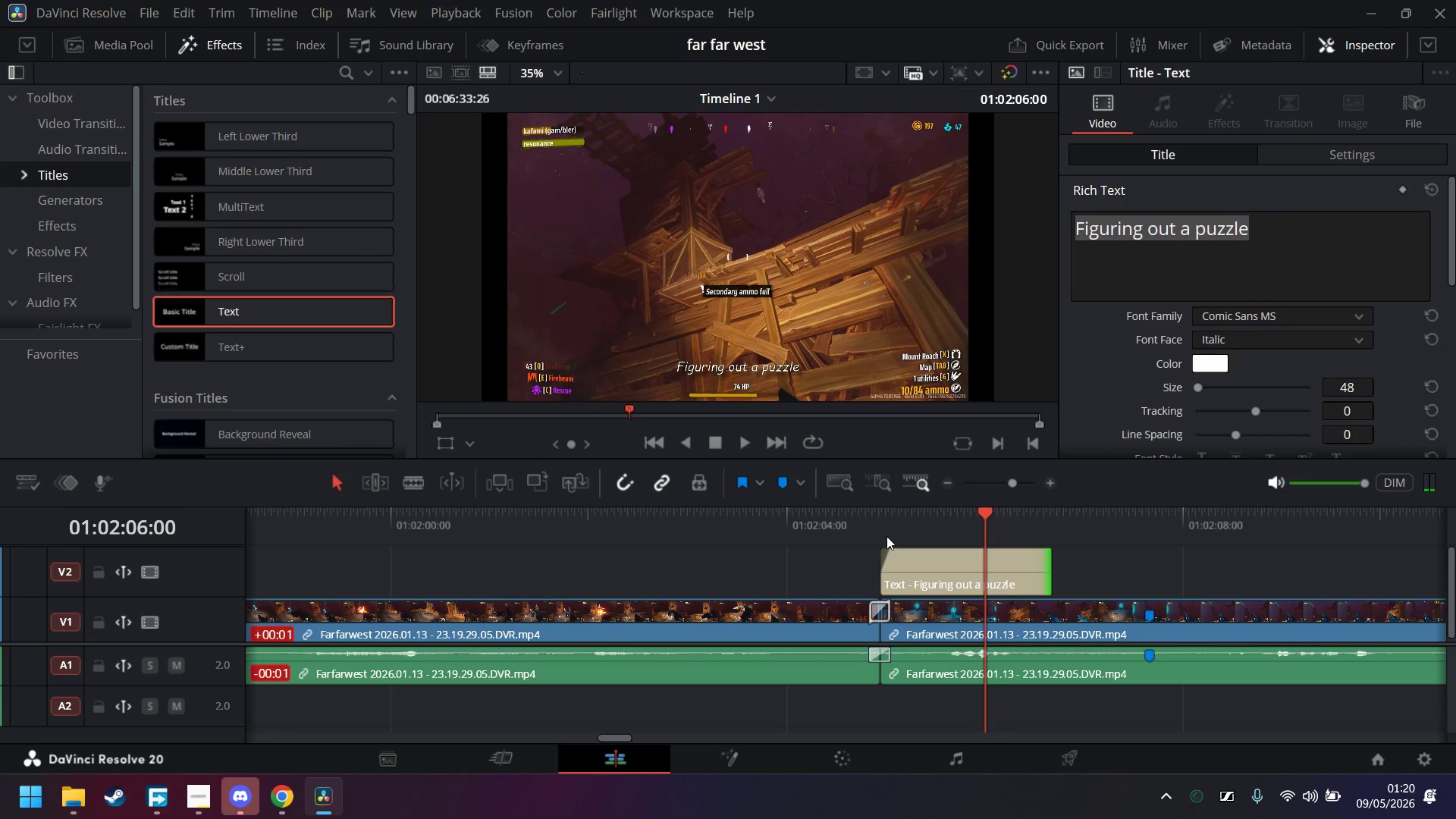 
left_click([882, 522])
 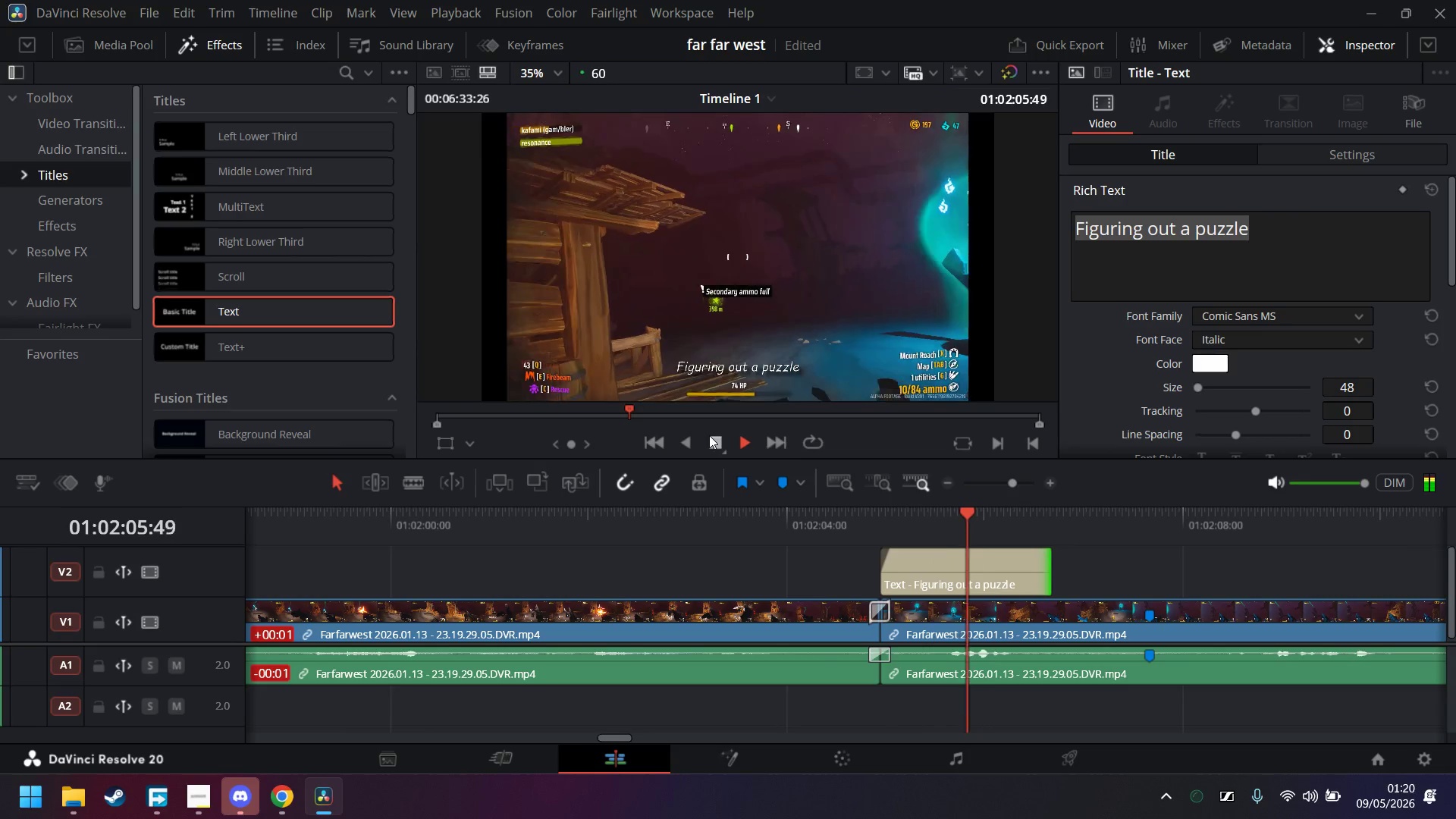 
left_click([709, 435])
 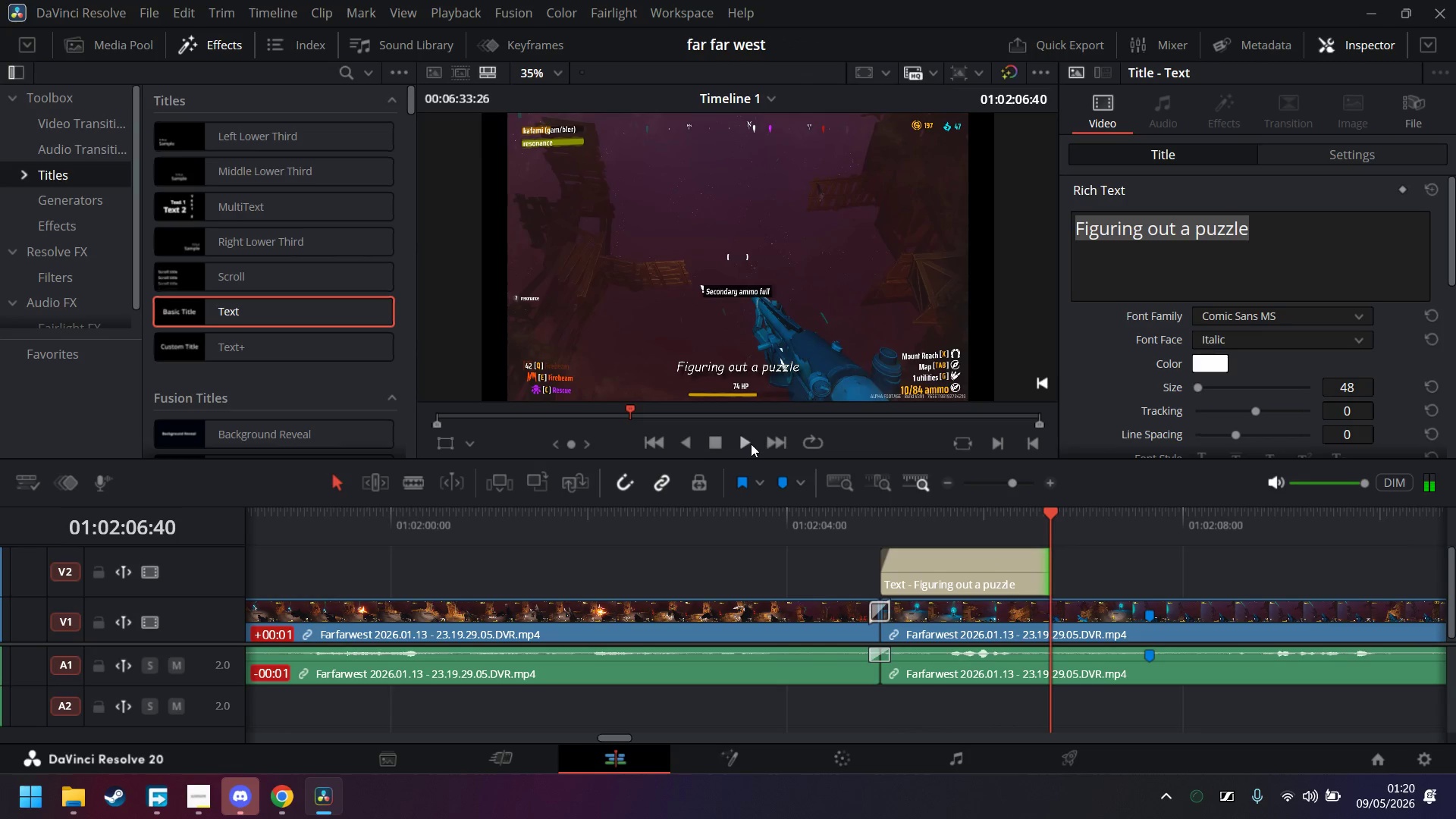 
left_click([750, 444])
 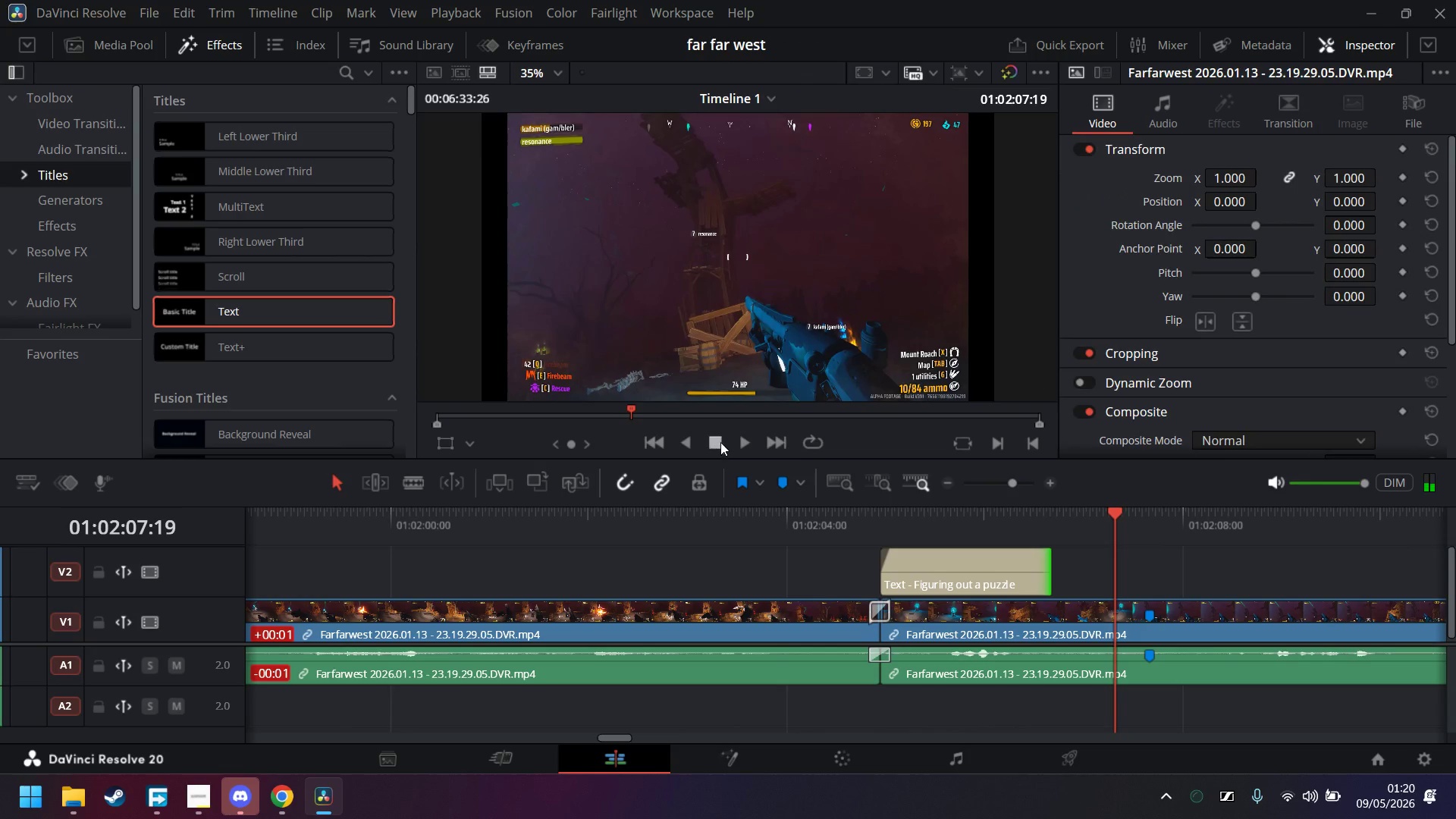 
left_click([748, 441])
 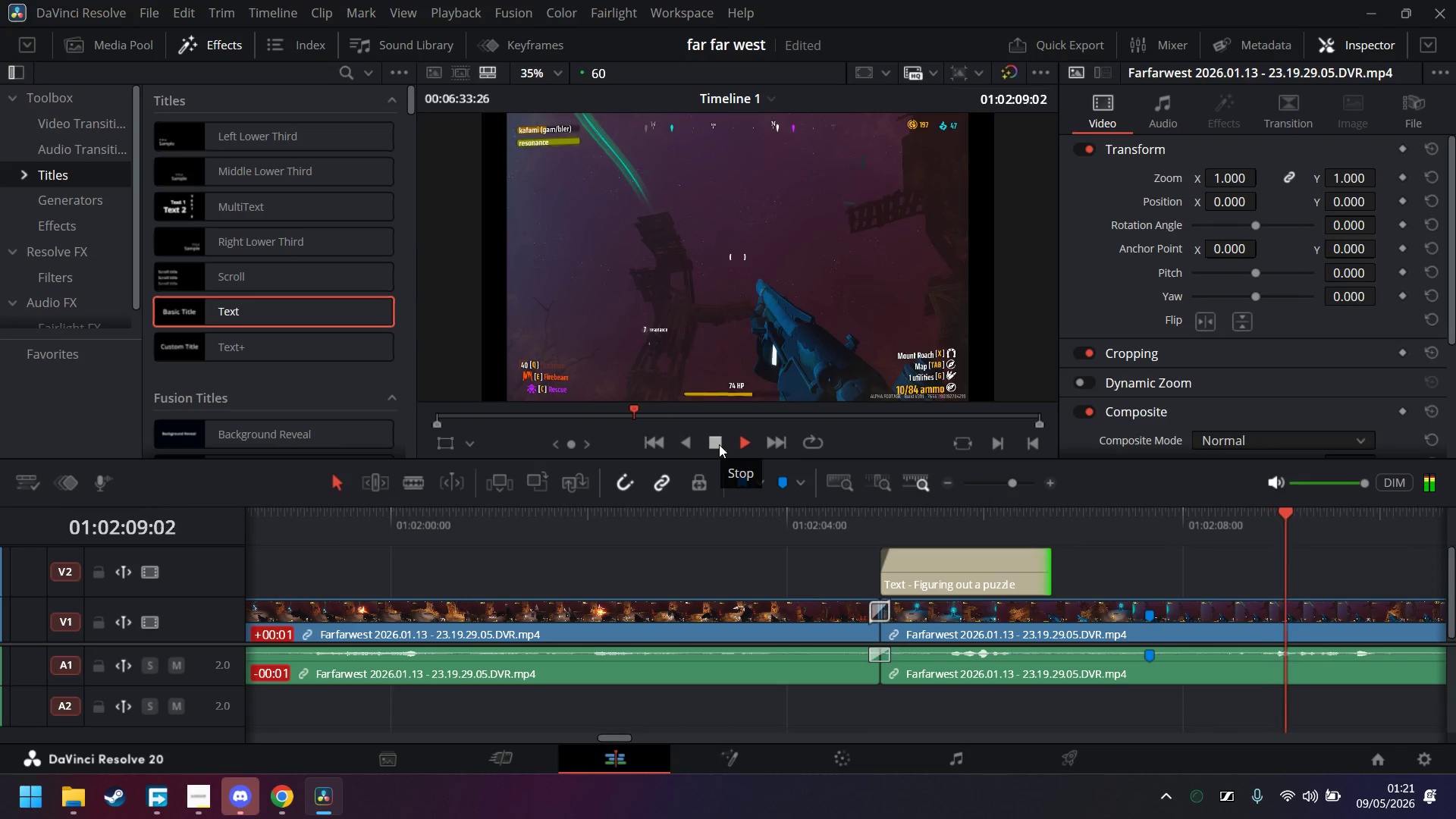 
left_click([719, 444])
 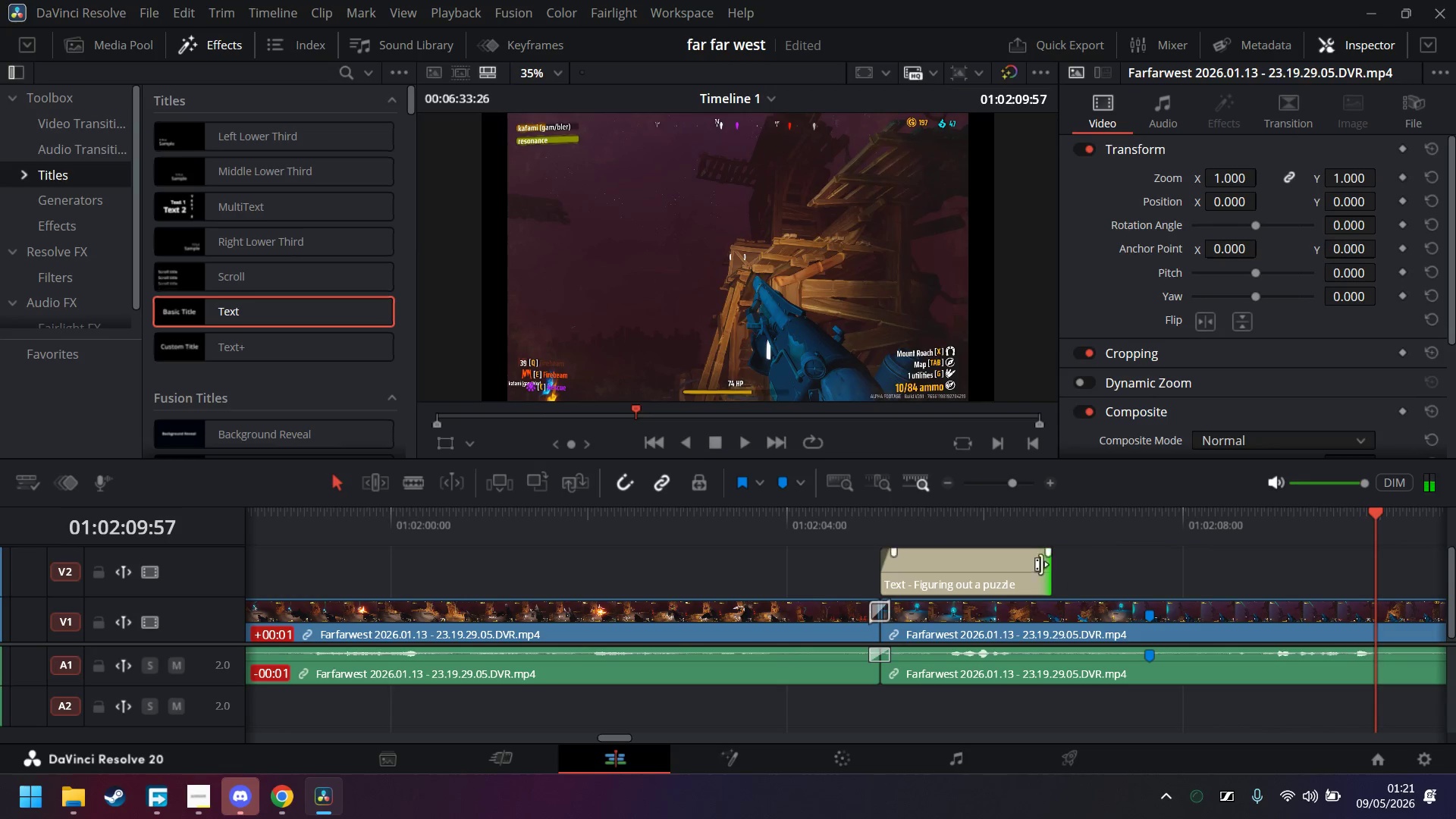 
left_click([881, 528])
 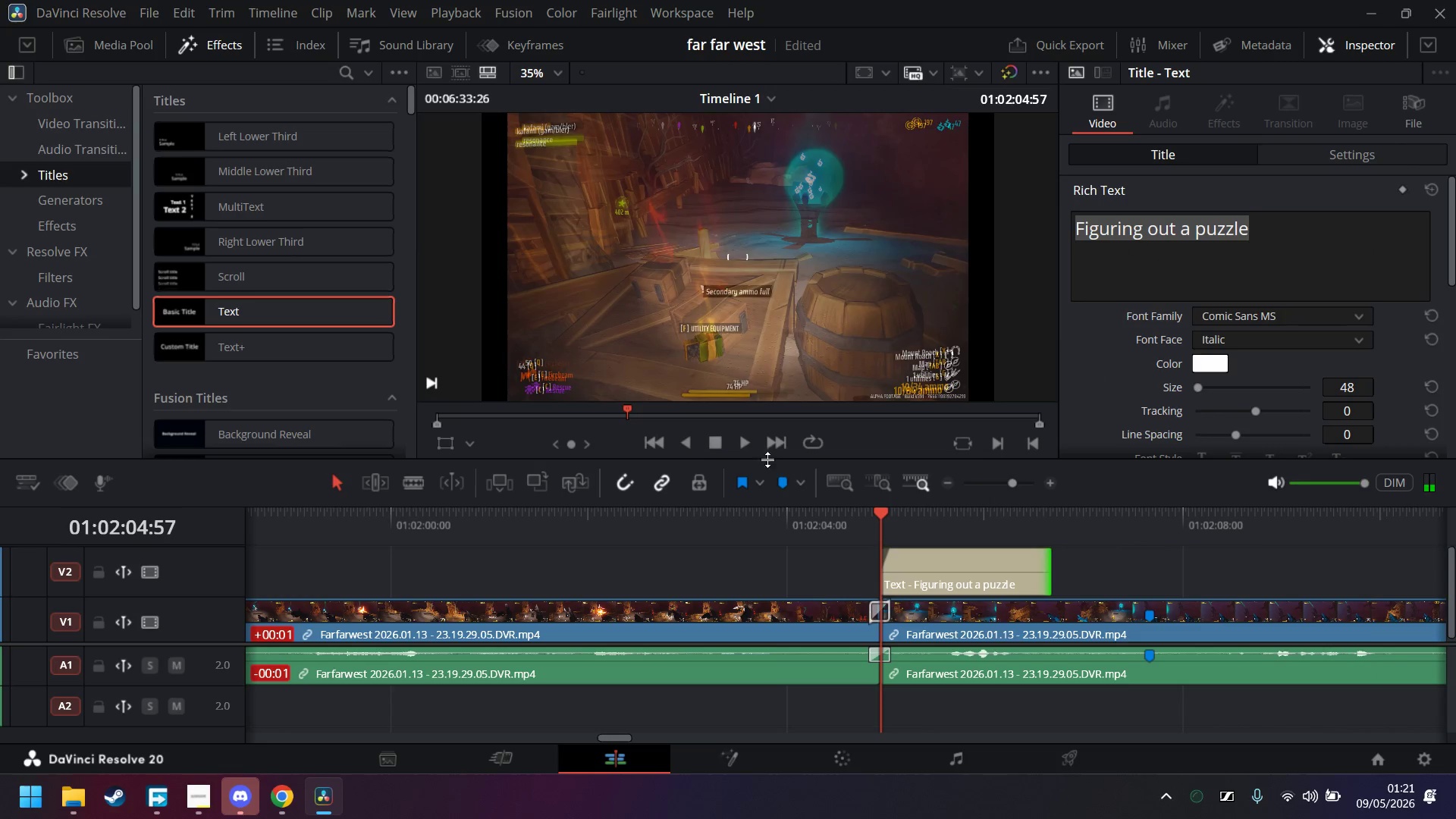 
left_click([748, 446])
 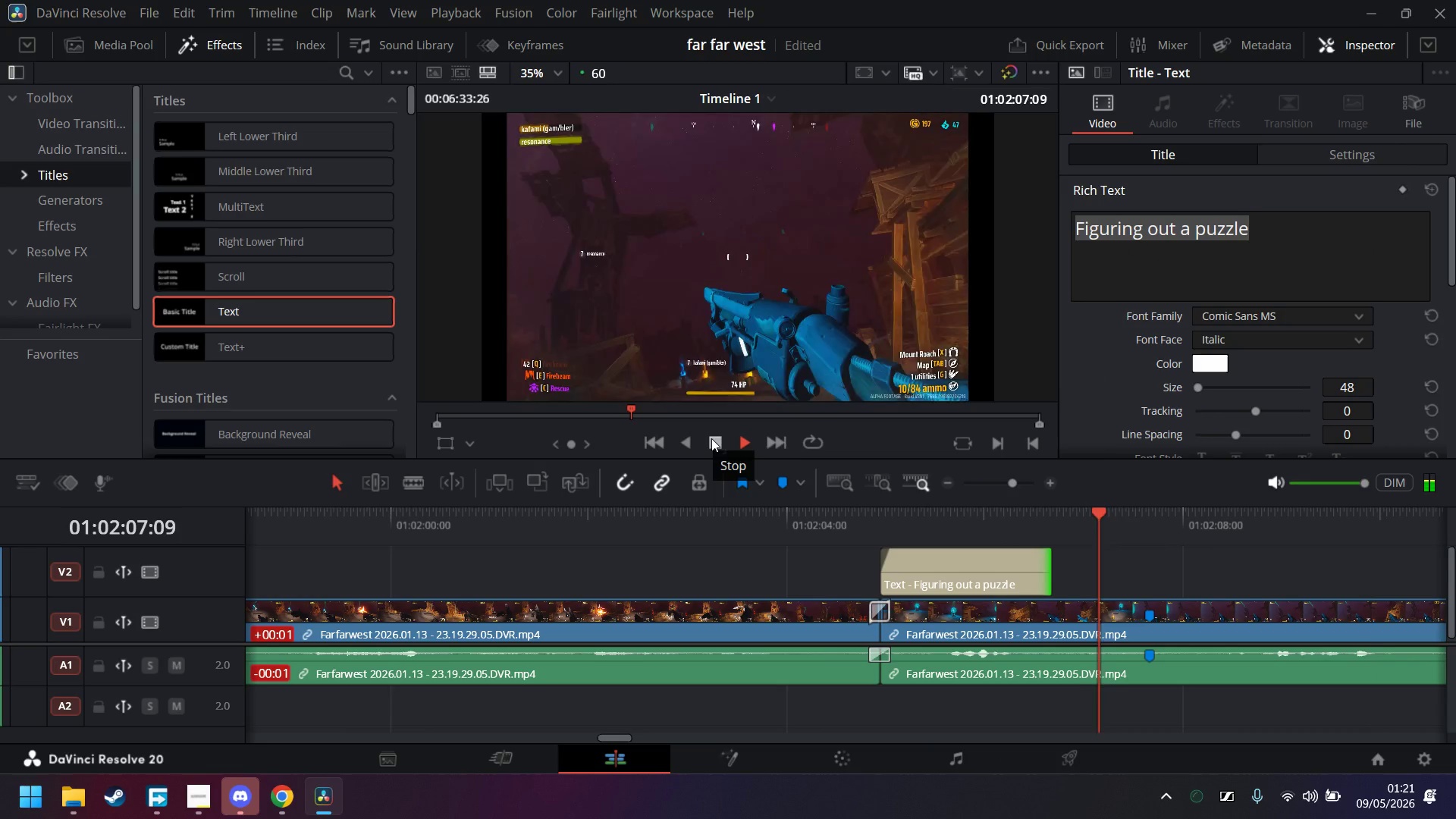 
left_click([711, 438])
 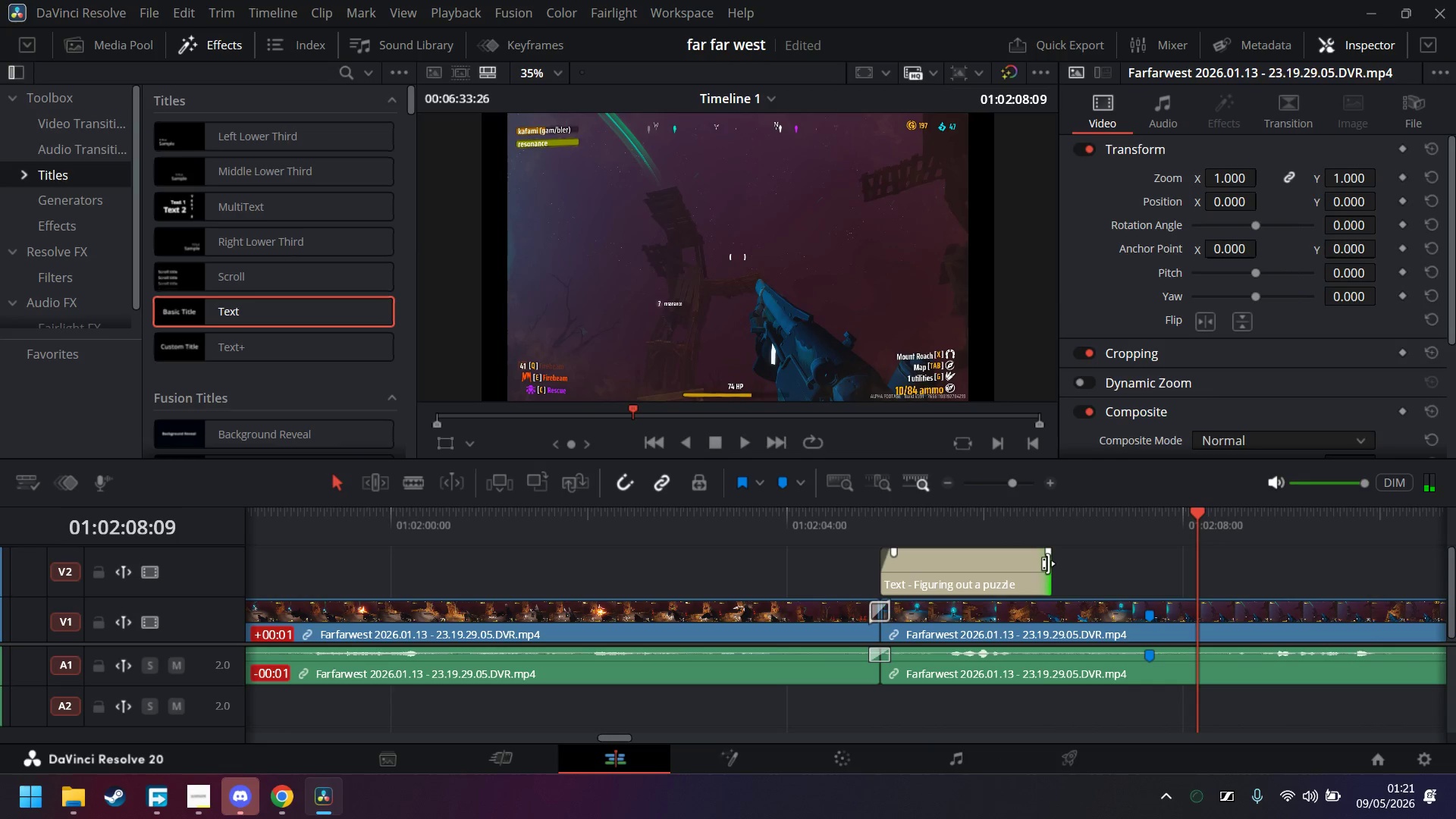 
left_click_drag(start_coordinate=[1045, 564], to_coordinate=[1109, 567])
 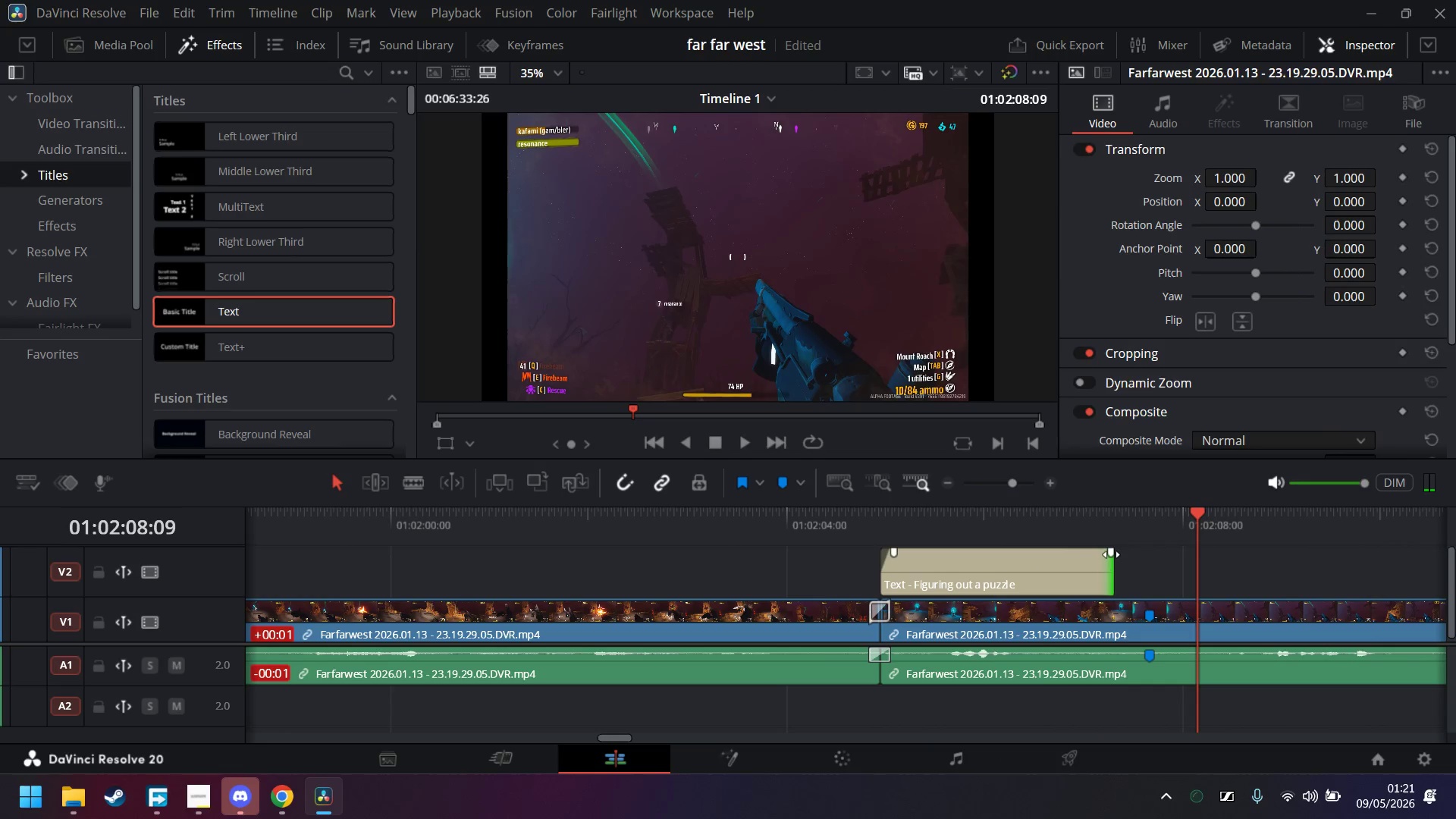 
left_click_drag(start_coordinate=[1112, 554], to_coordinate=[1078, 557])
 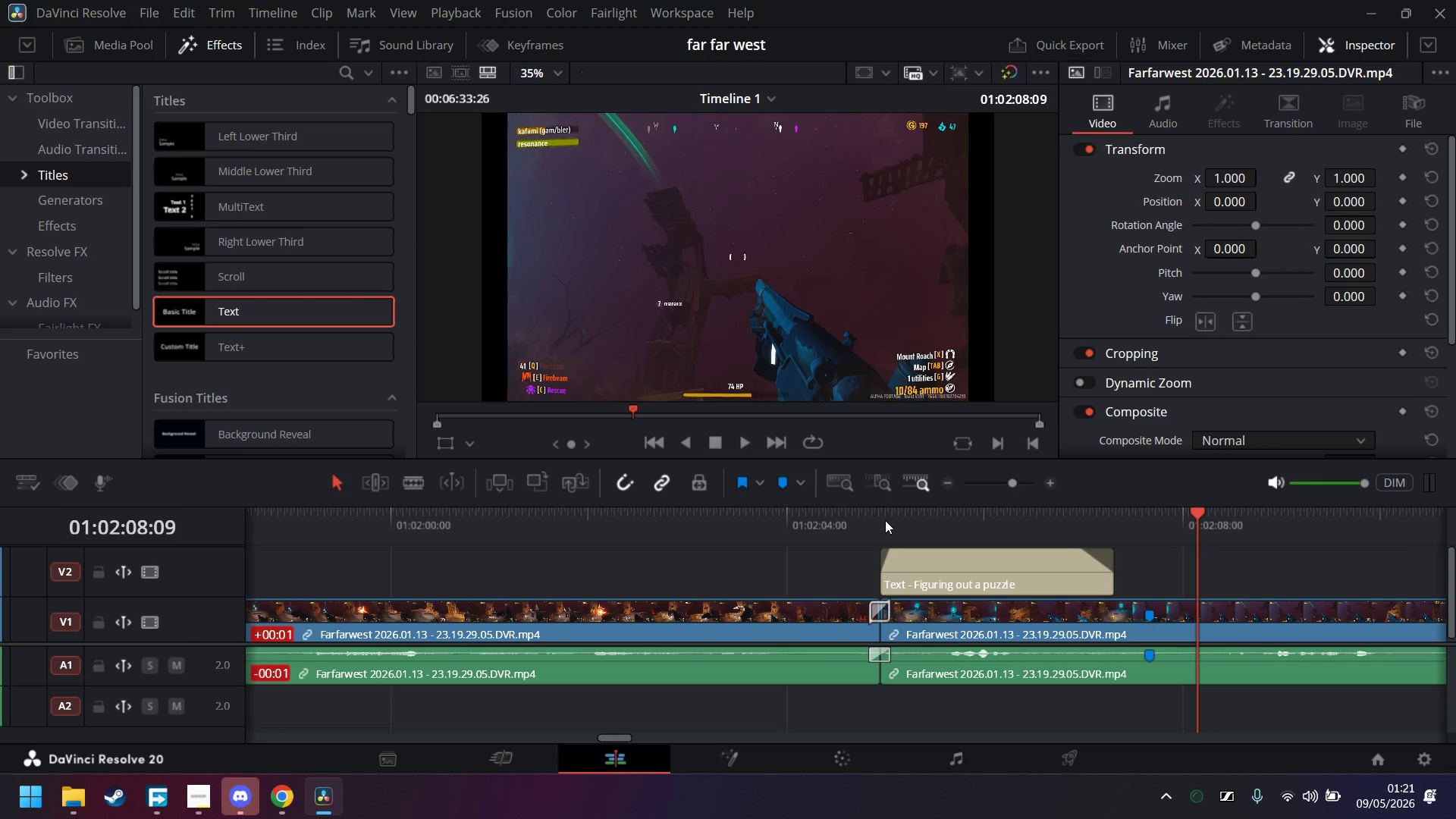 
left_click([883, 519])
 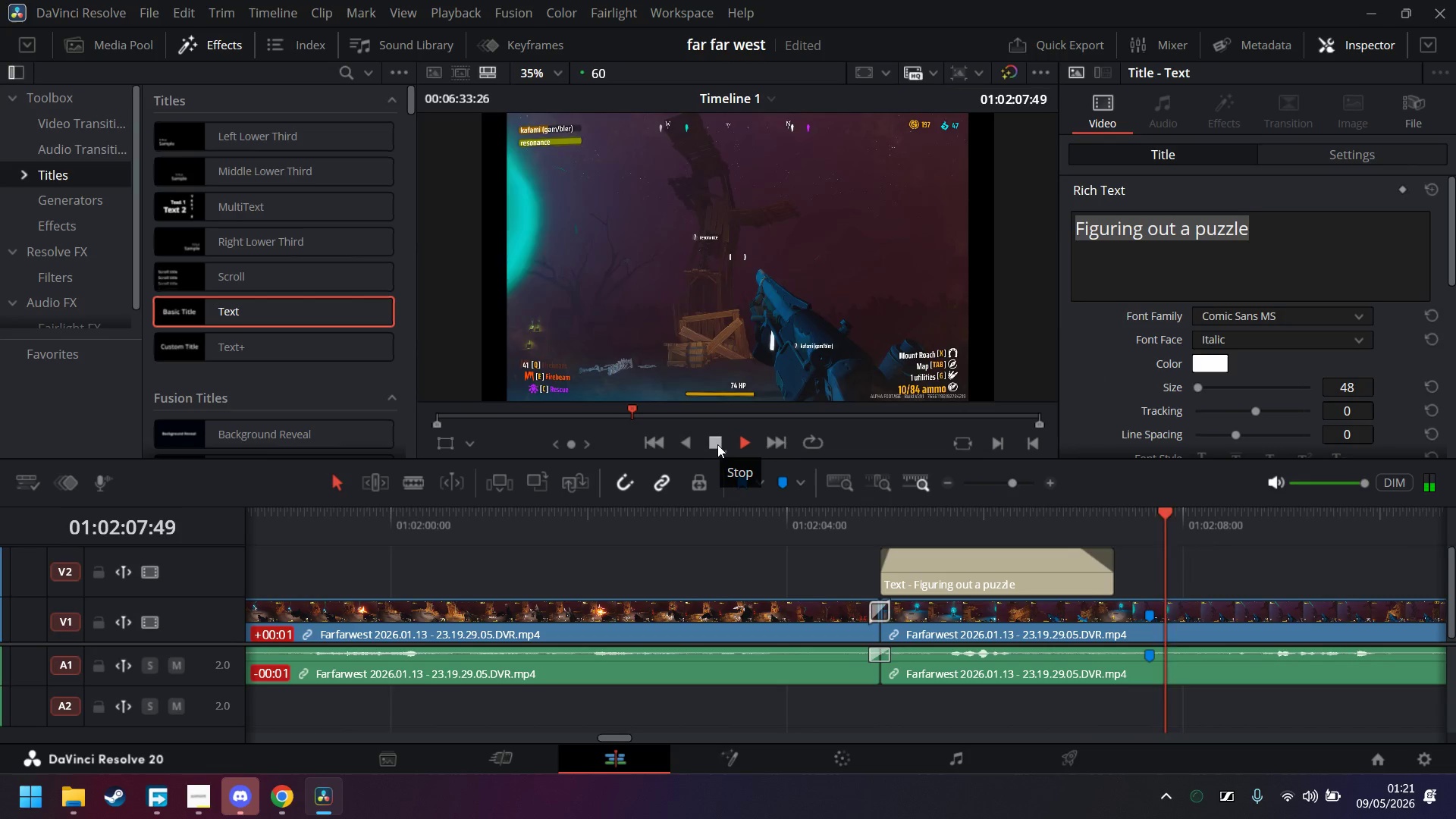 
wait(5.52)
 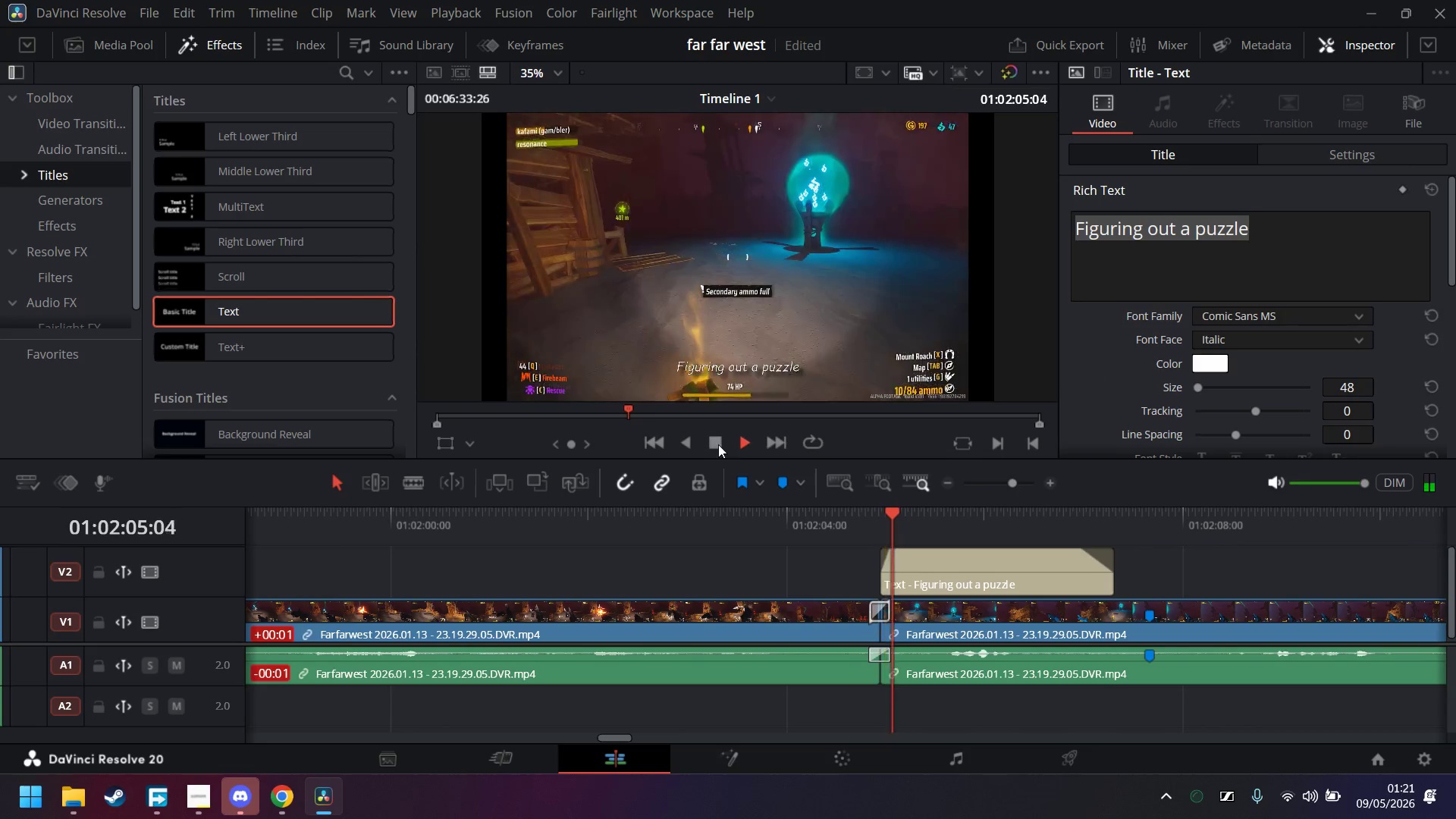 
left_click([717, 444])
 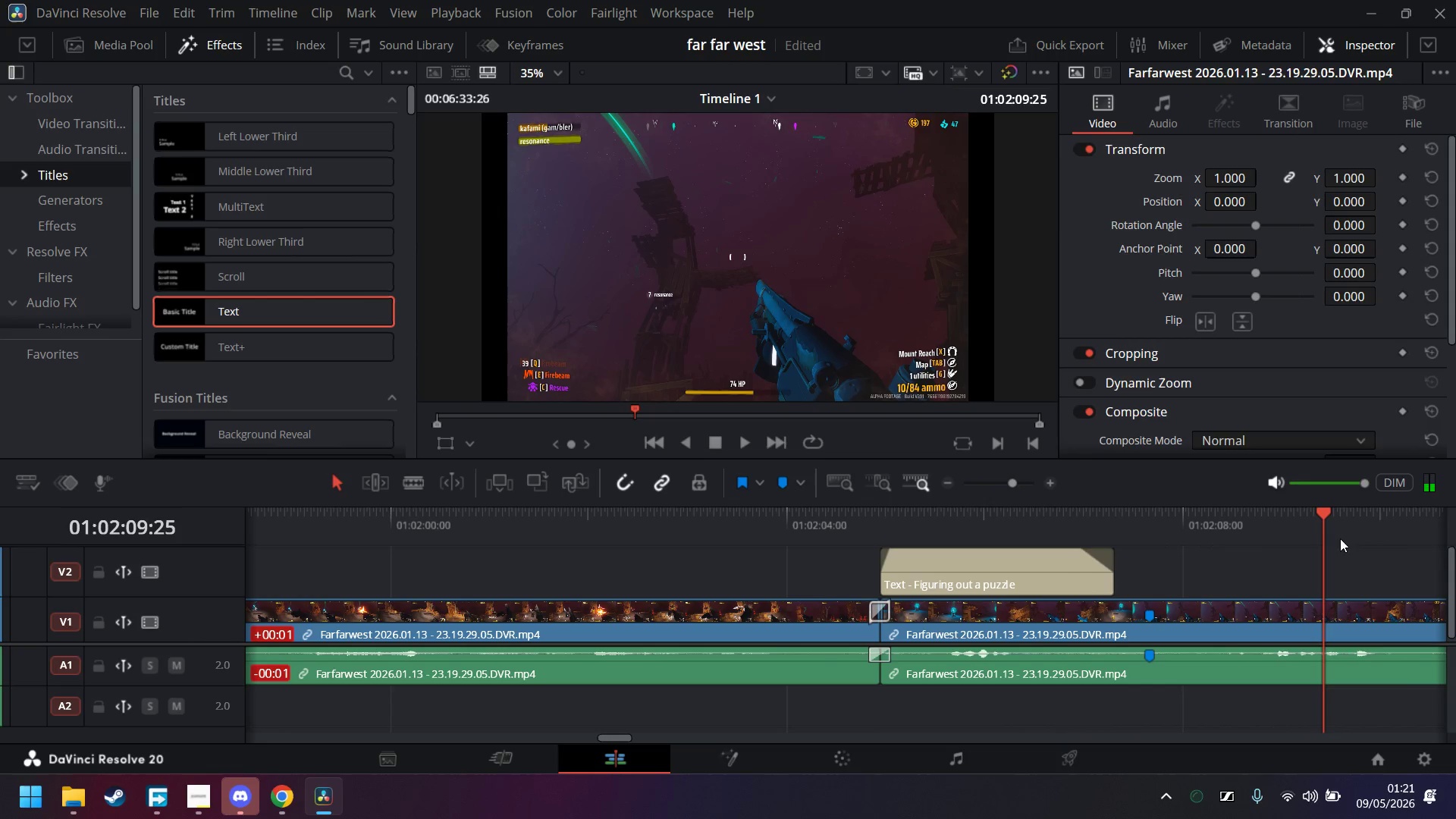 
left_click_drag(start_coordinate=[1324, 510], to_coordinate=[1277, 519])
 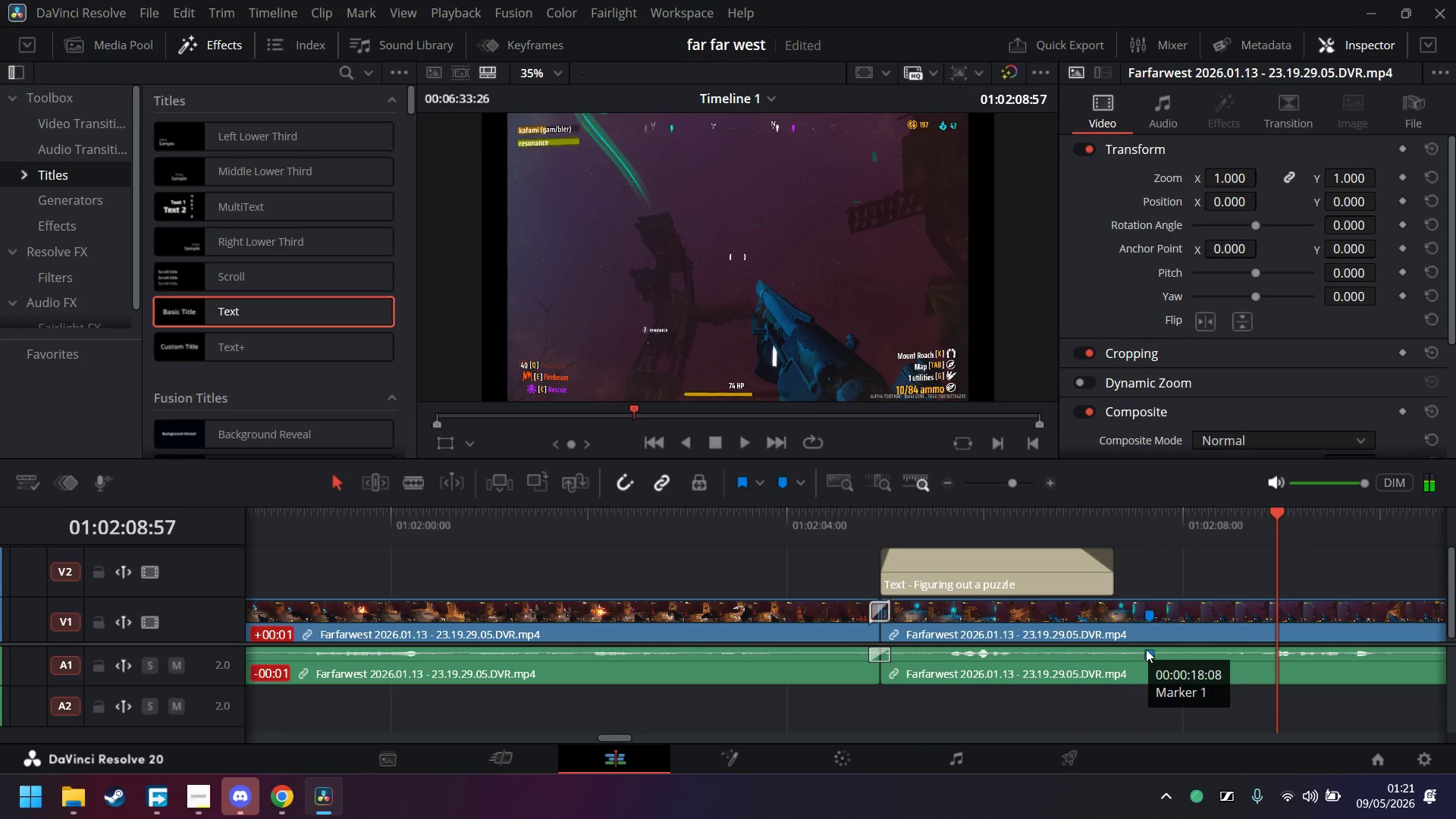 
left_click_drag(start_coordinate=[1147, 656], to_coordinate=[1280, 659])
 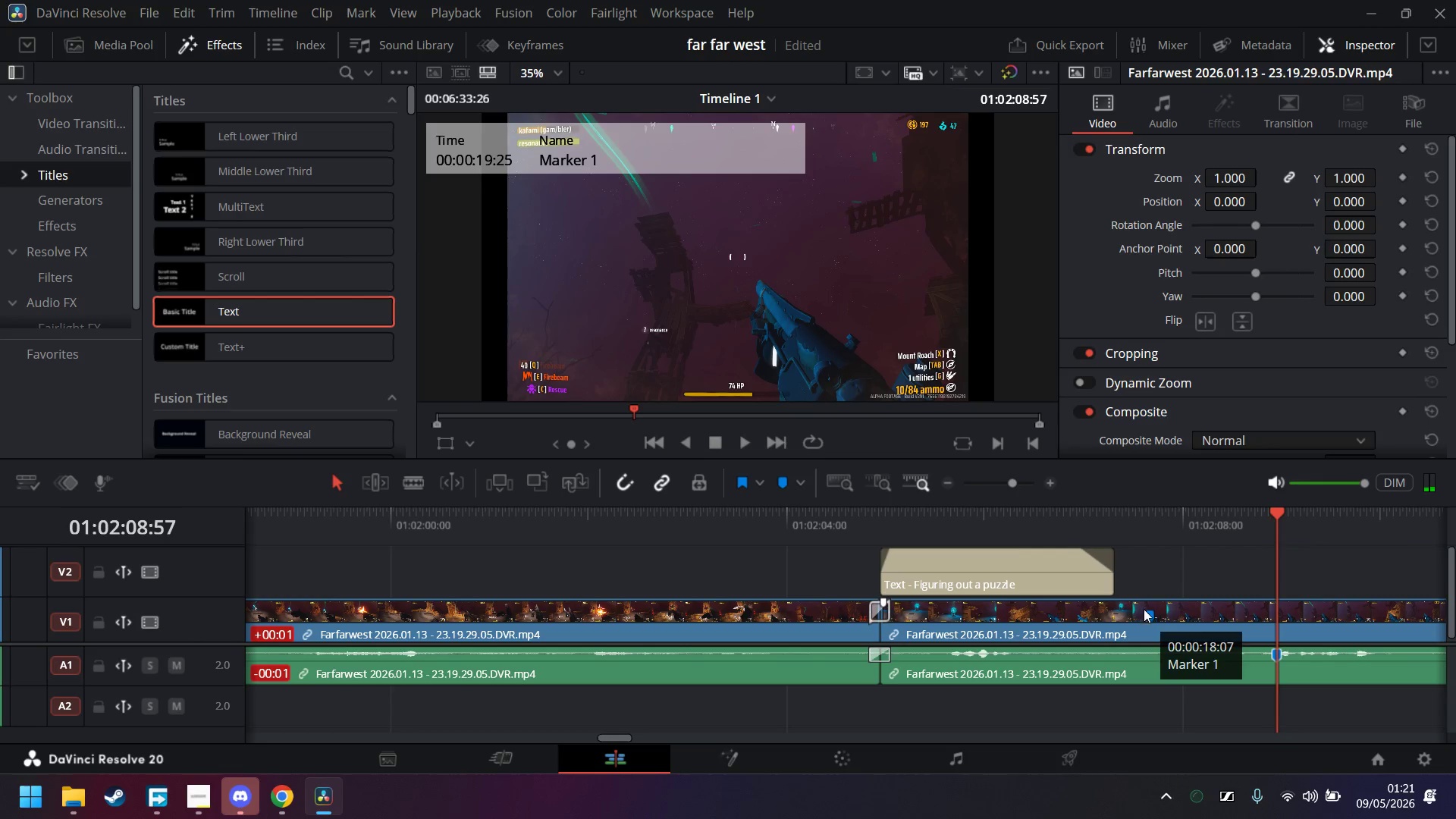 
left_click([1149, 614])
 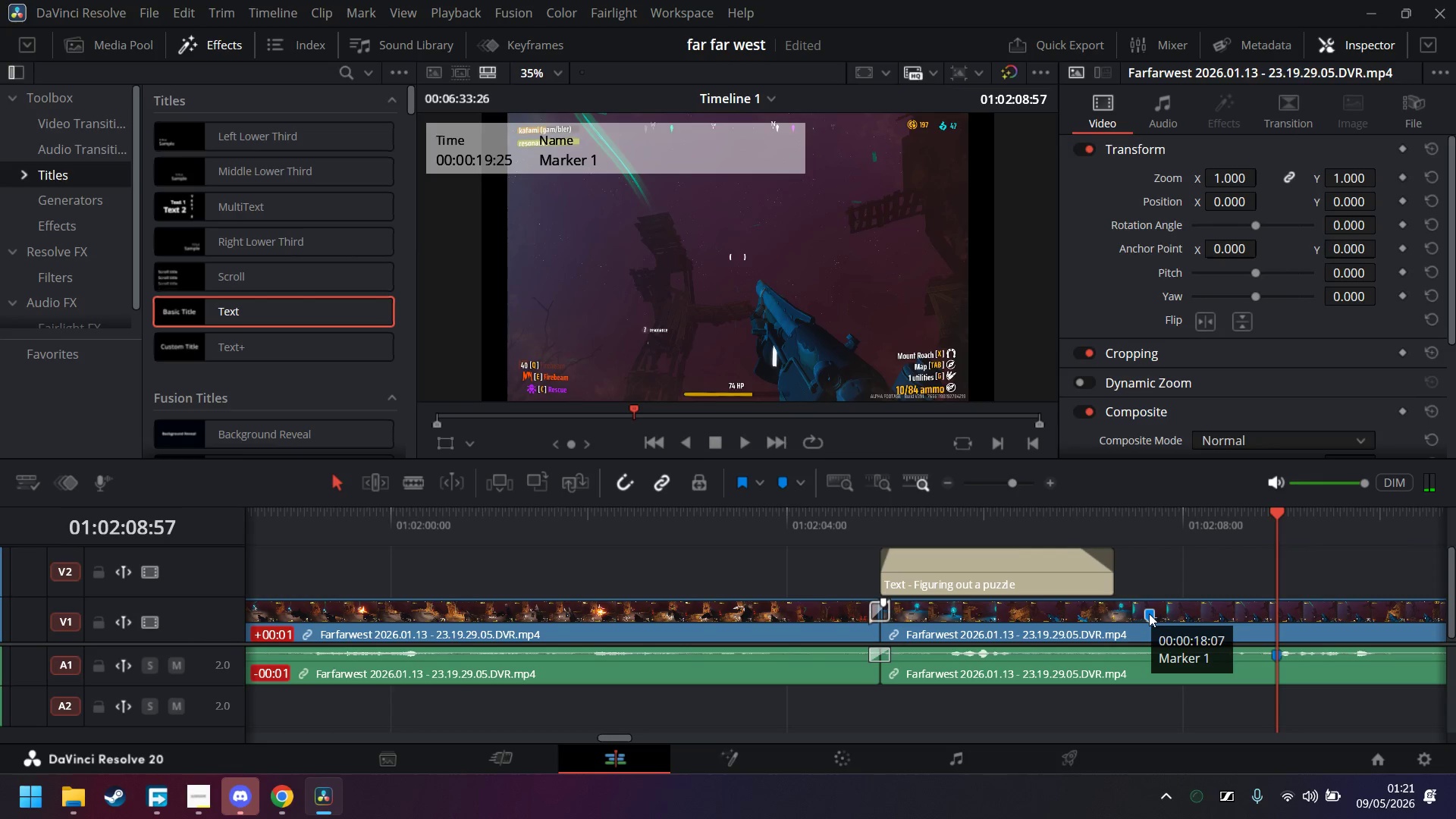 
key(Backspace)
 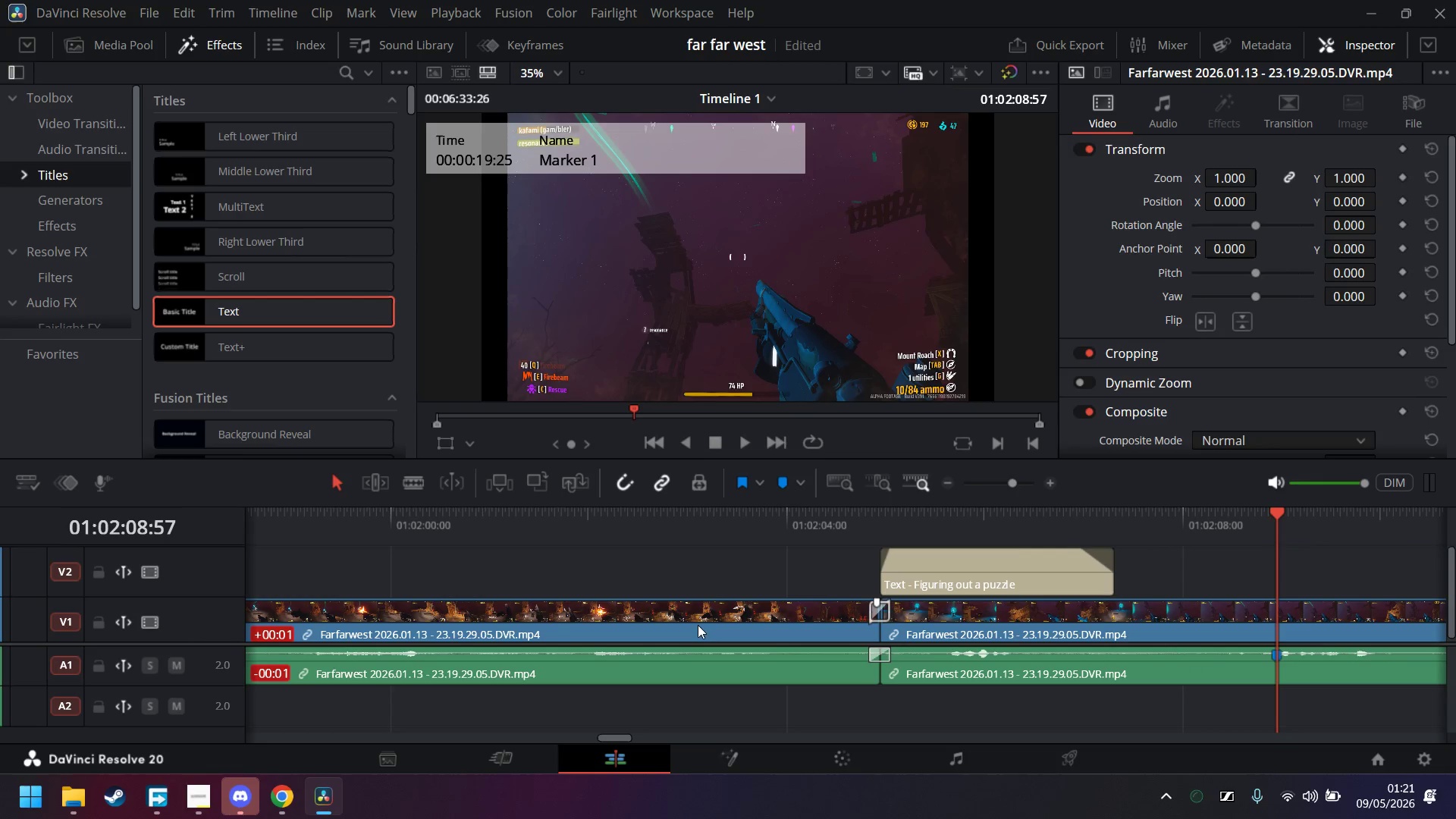 
left_click([196, 799])
 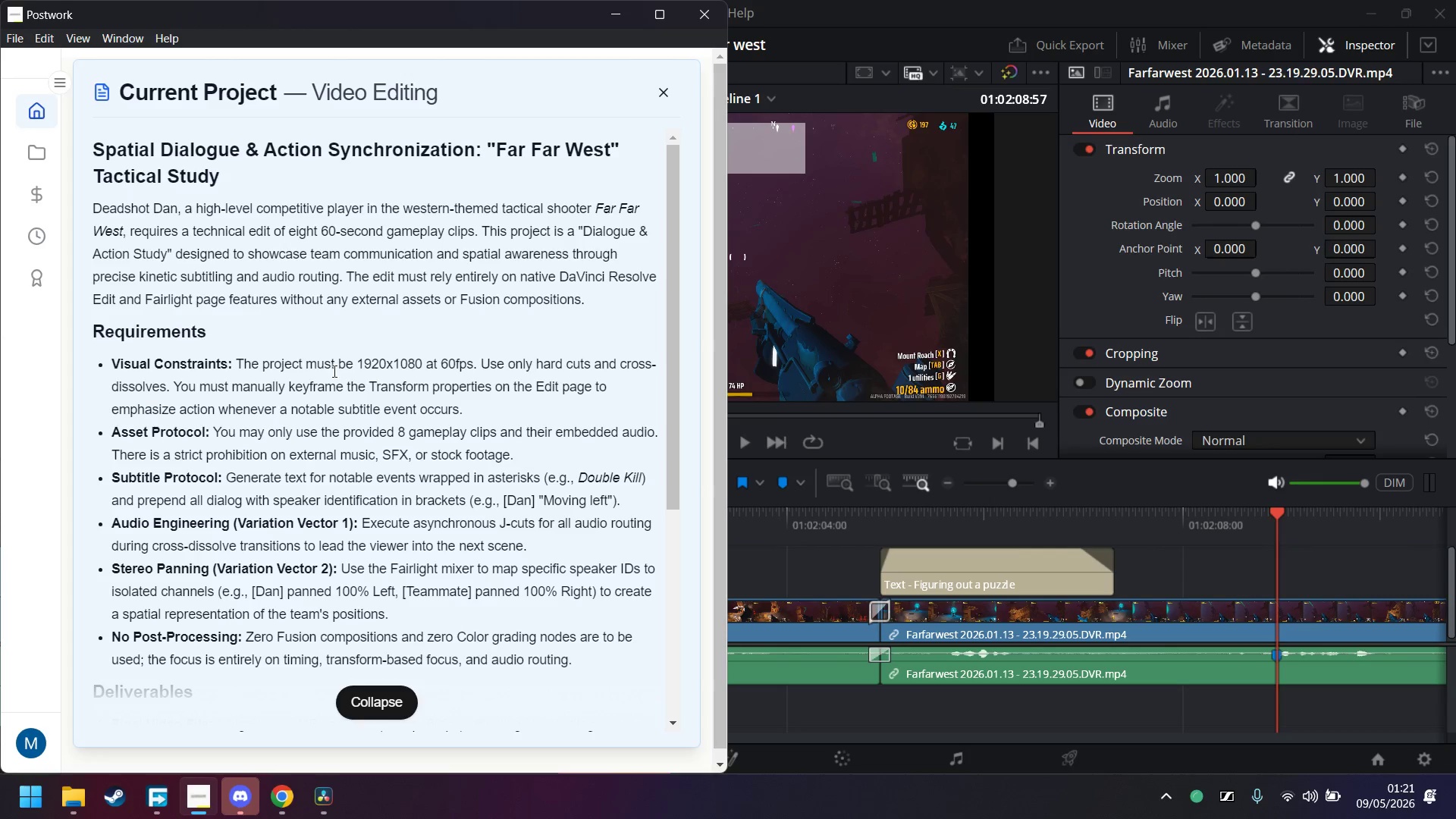 
wait(8.41)
 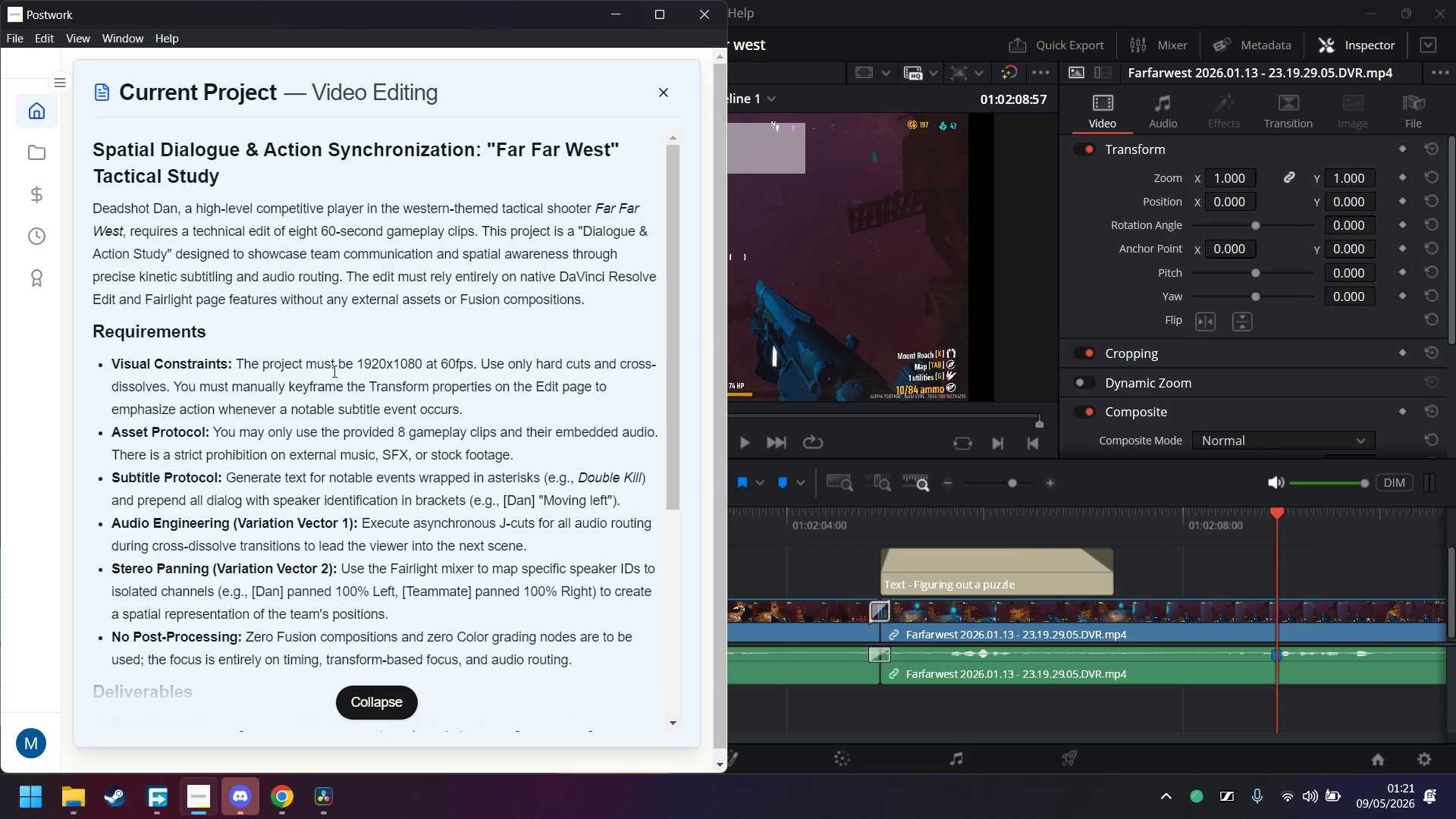 
left_click([613, 13])